 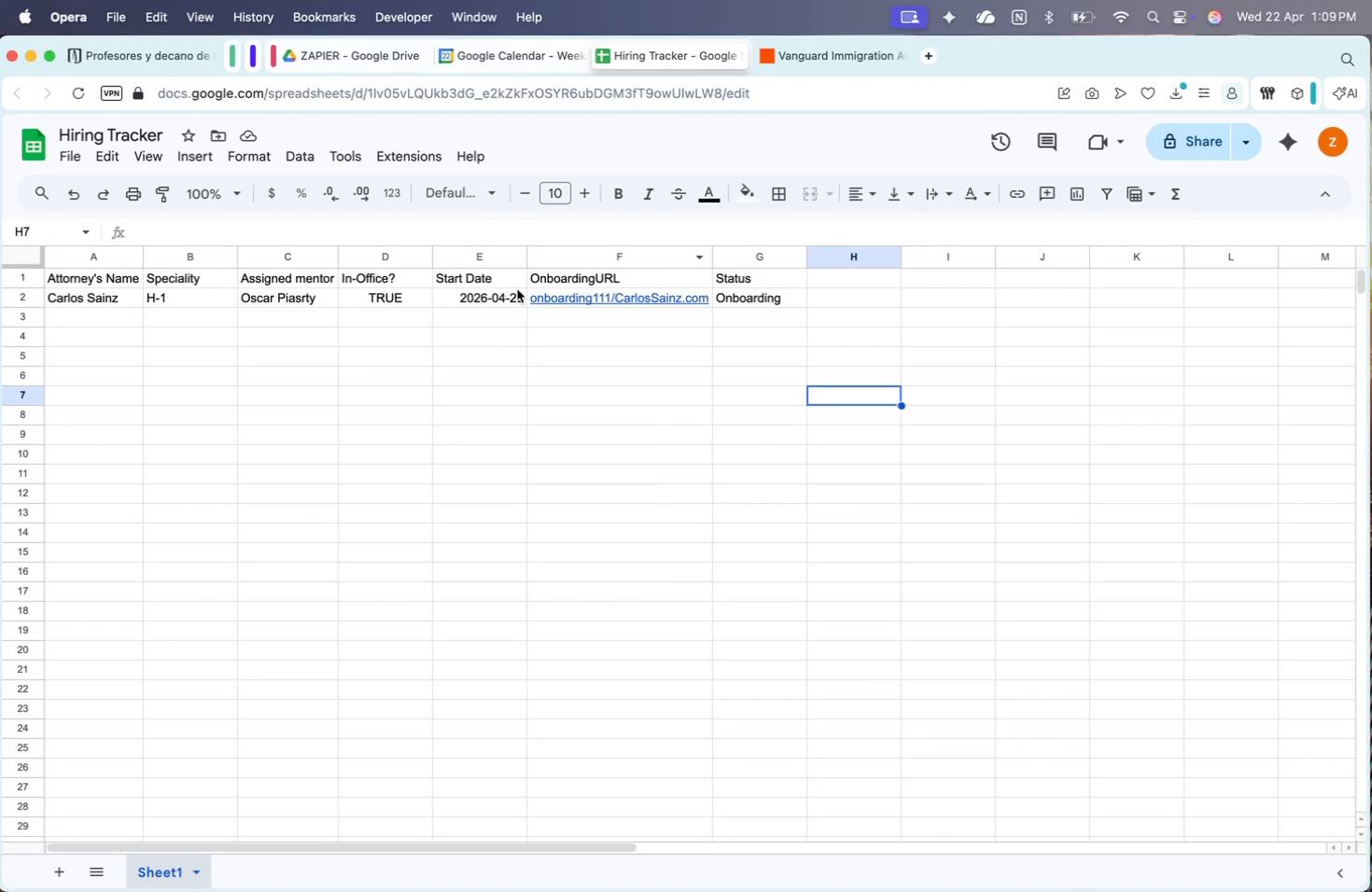 
double_click([404, 271])
 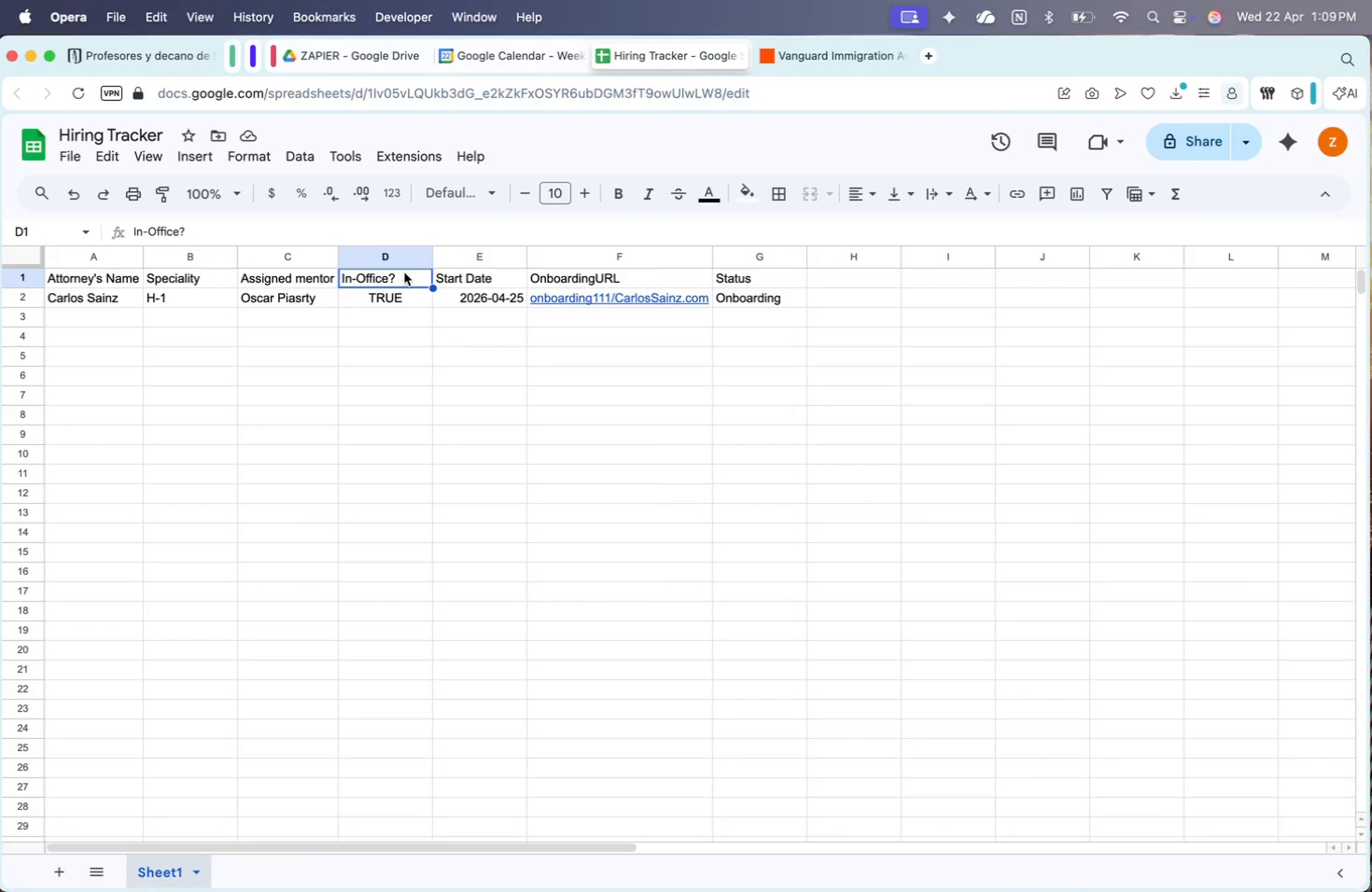 
triple_click([404, 272])
 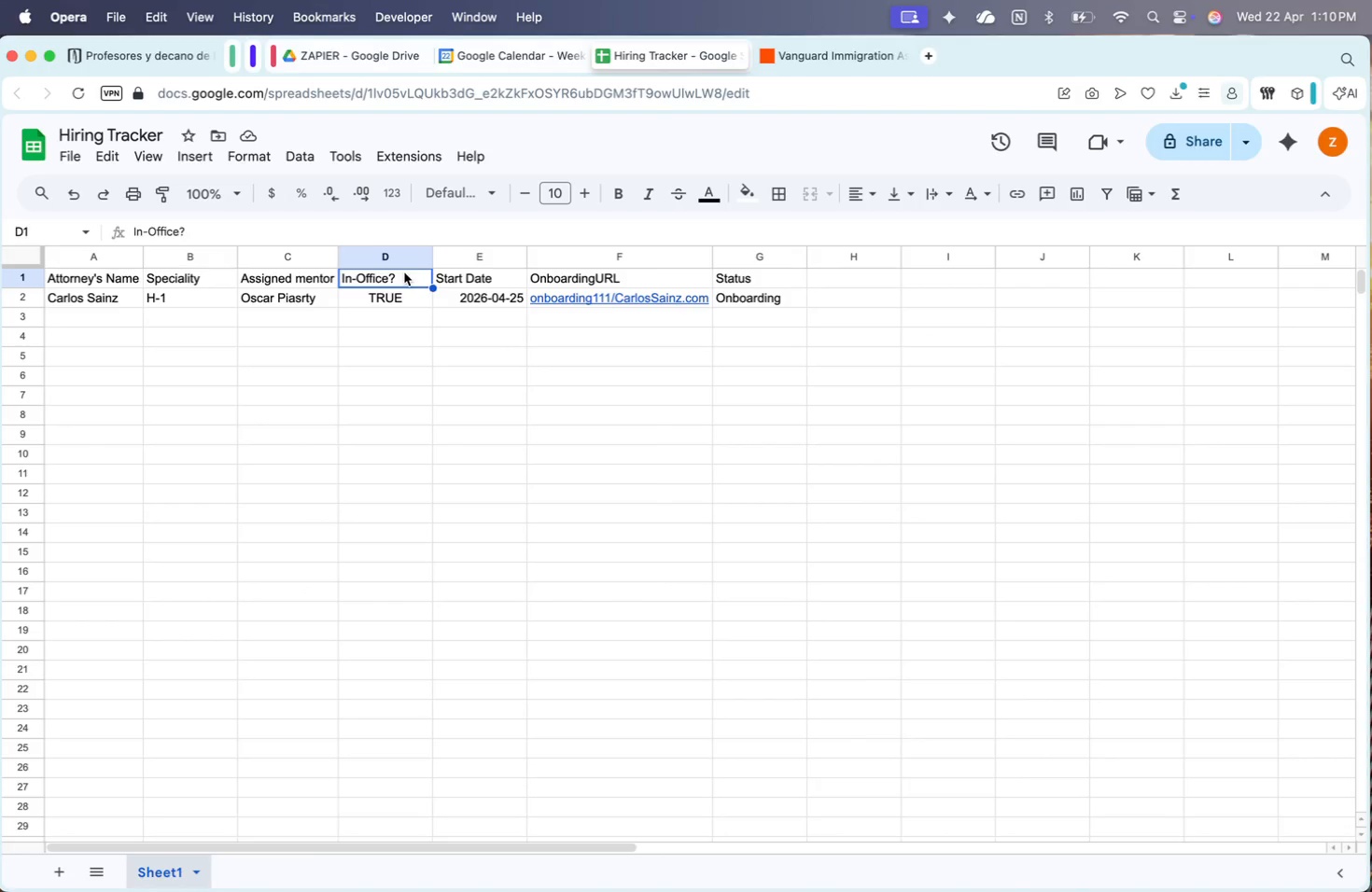 
triple_click([404, 272])
 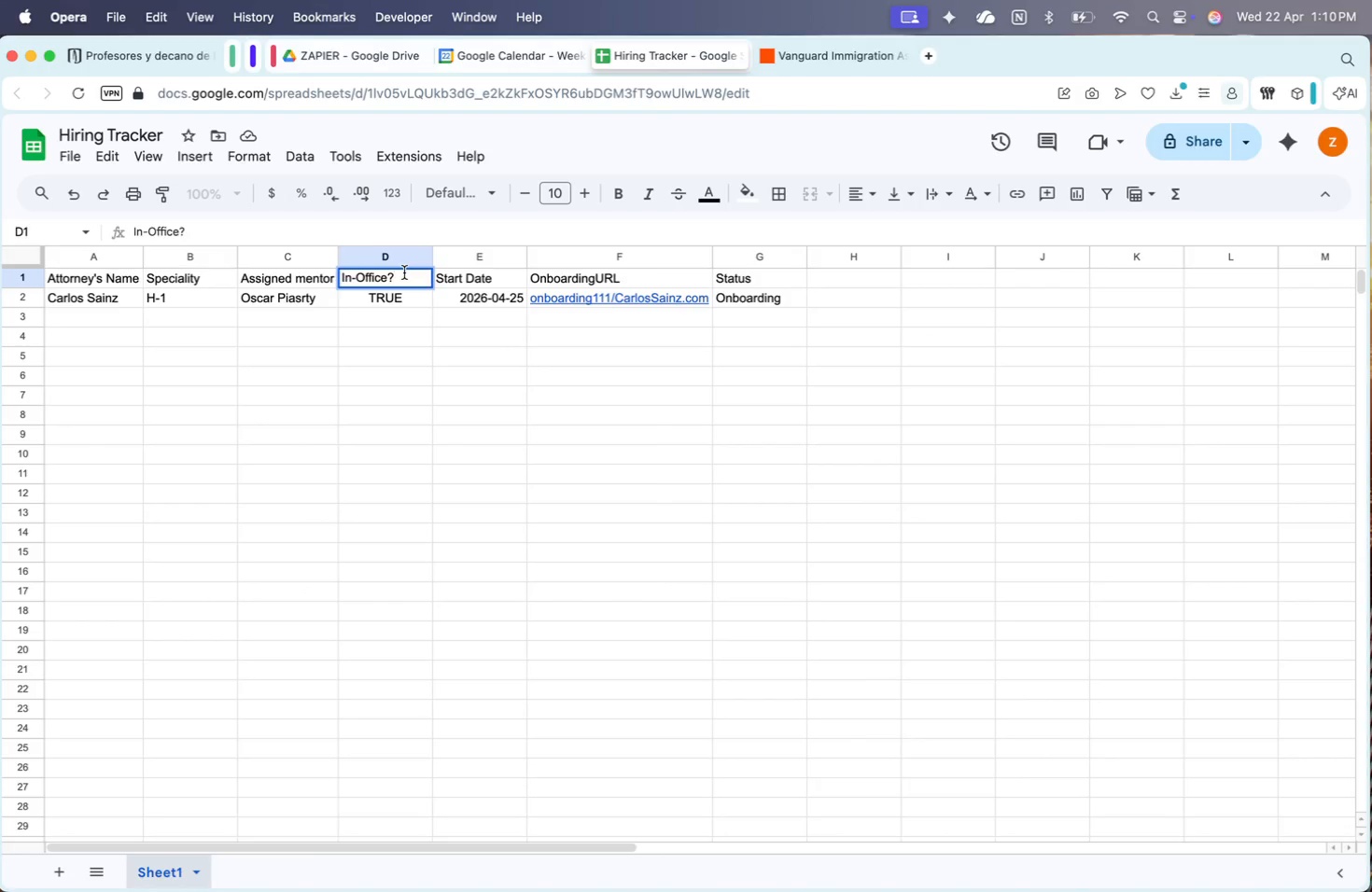 
key(Backspace)
 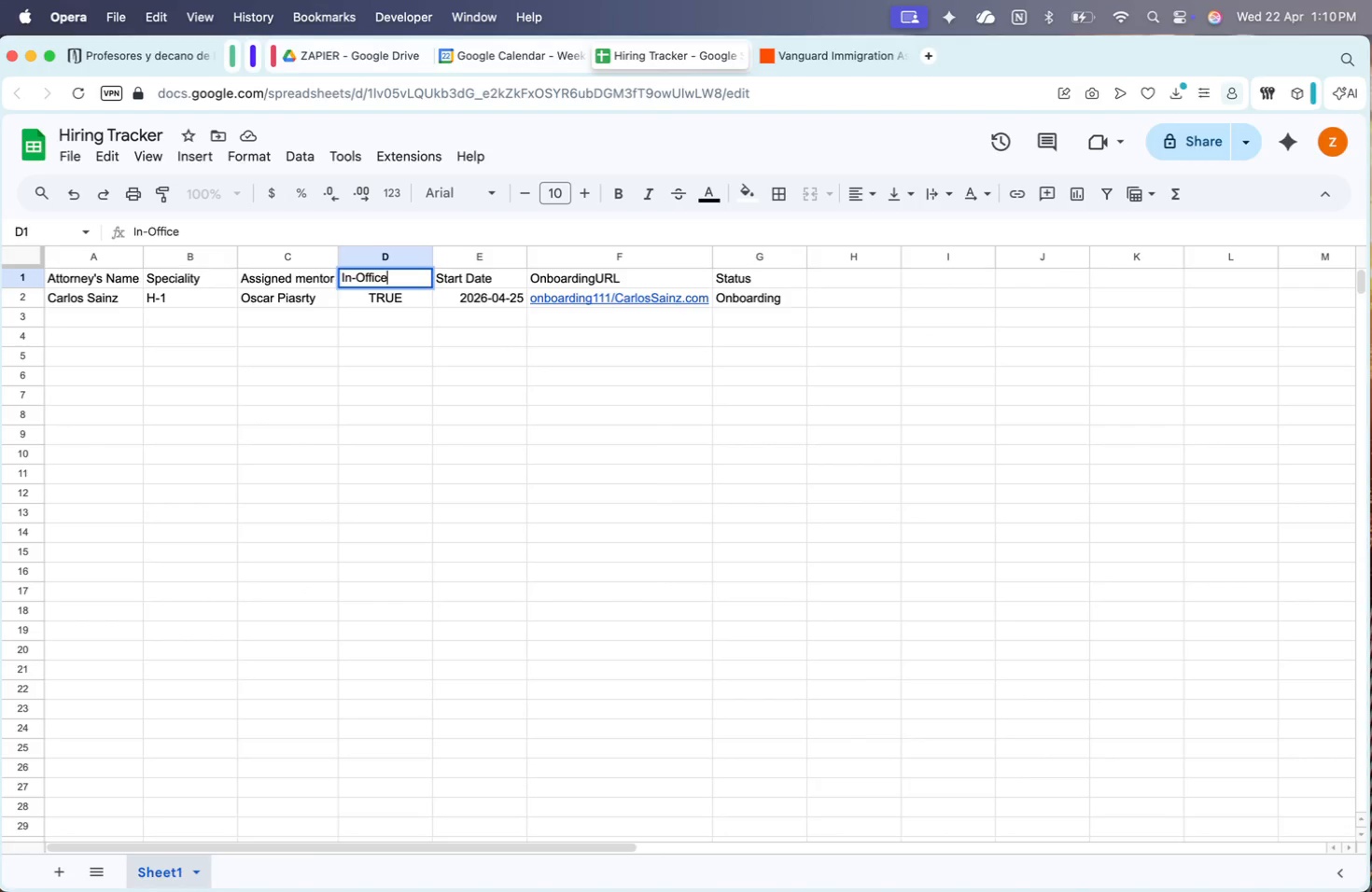 
key(Slash)
 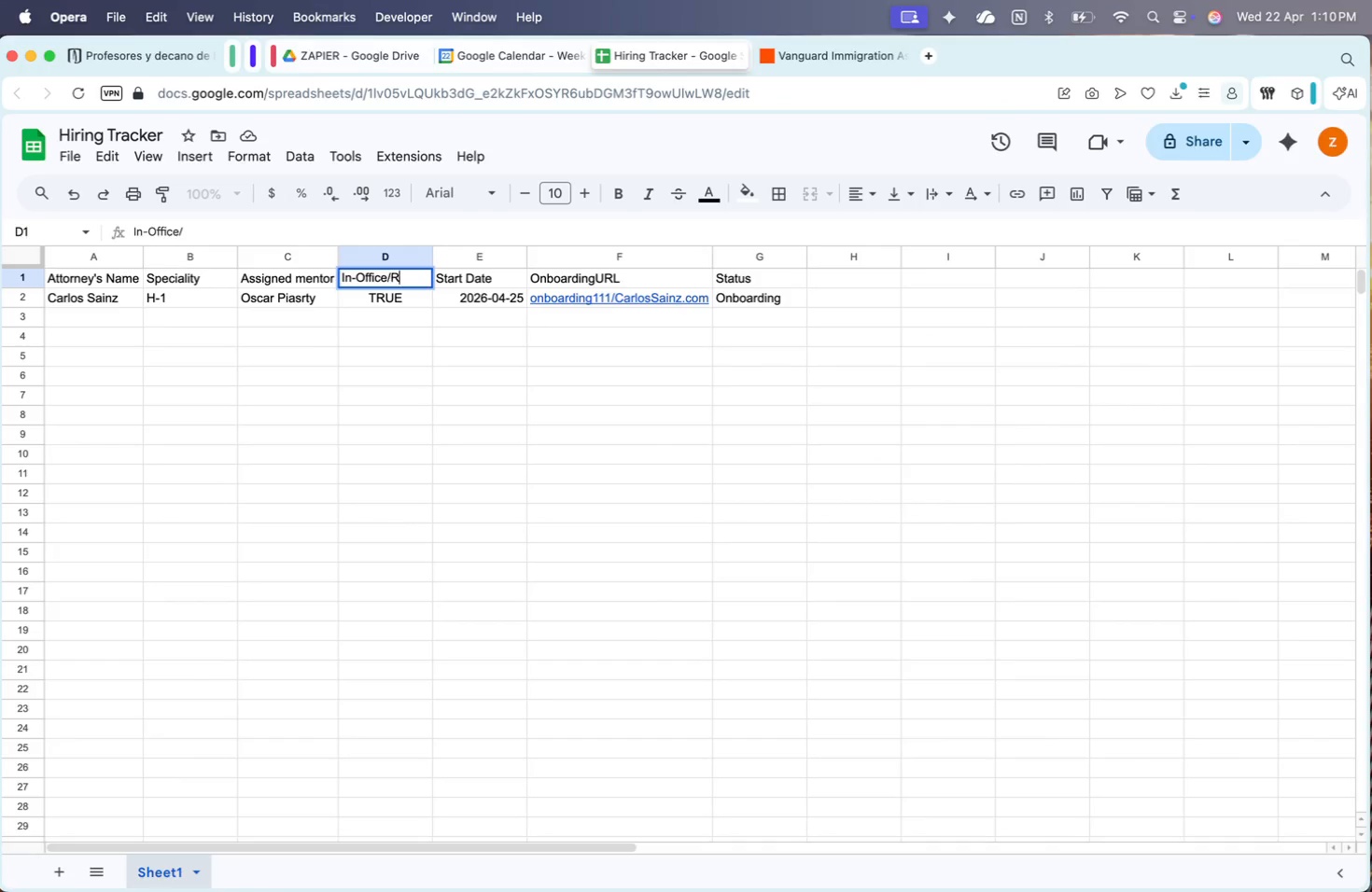 
key(CapsLock)
 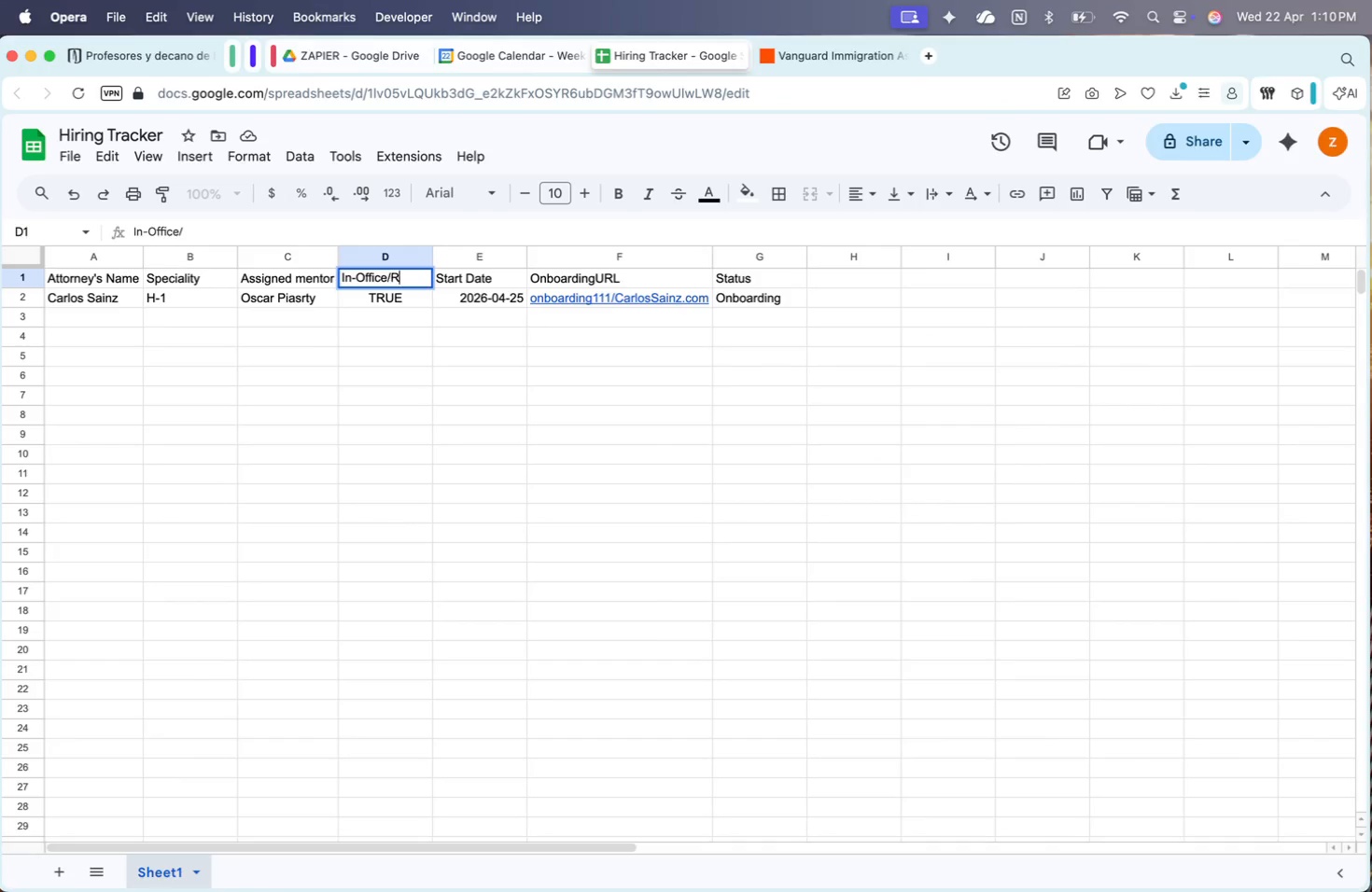 
key(R)
 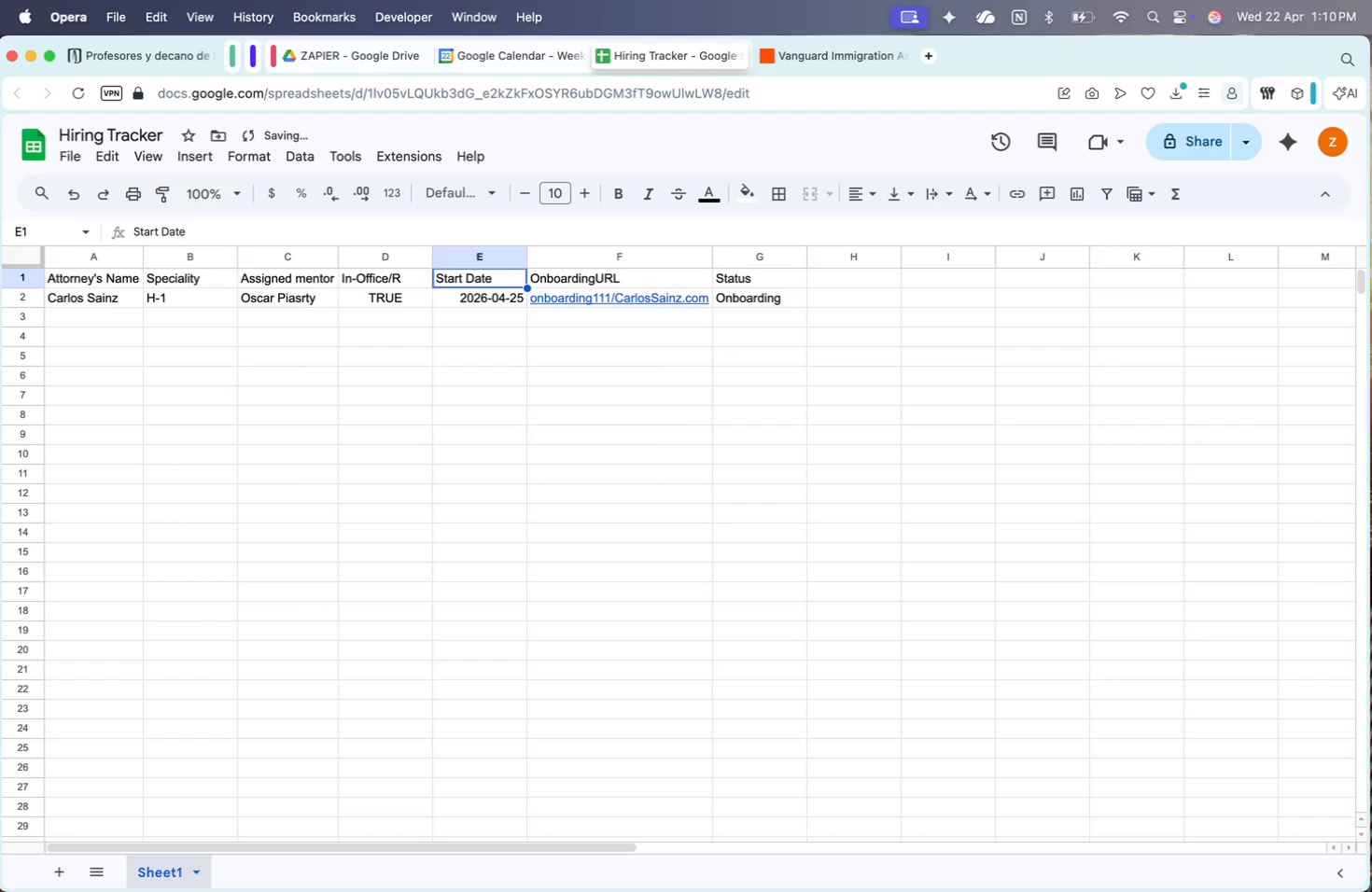 
key(Tab)
 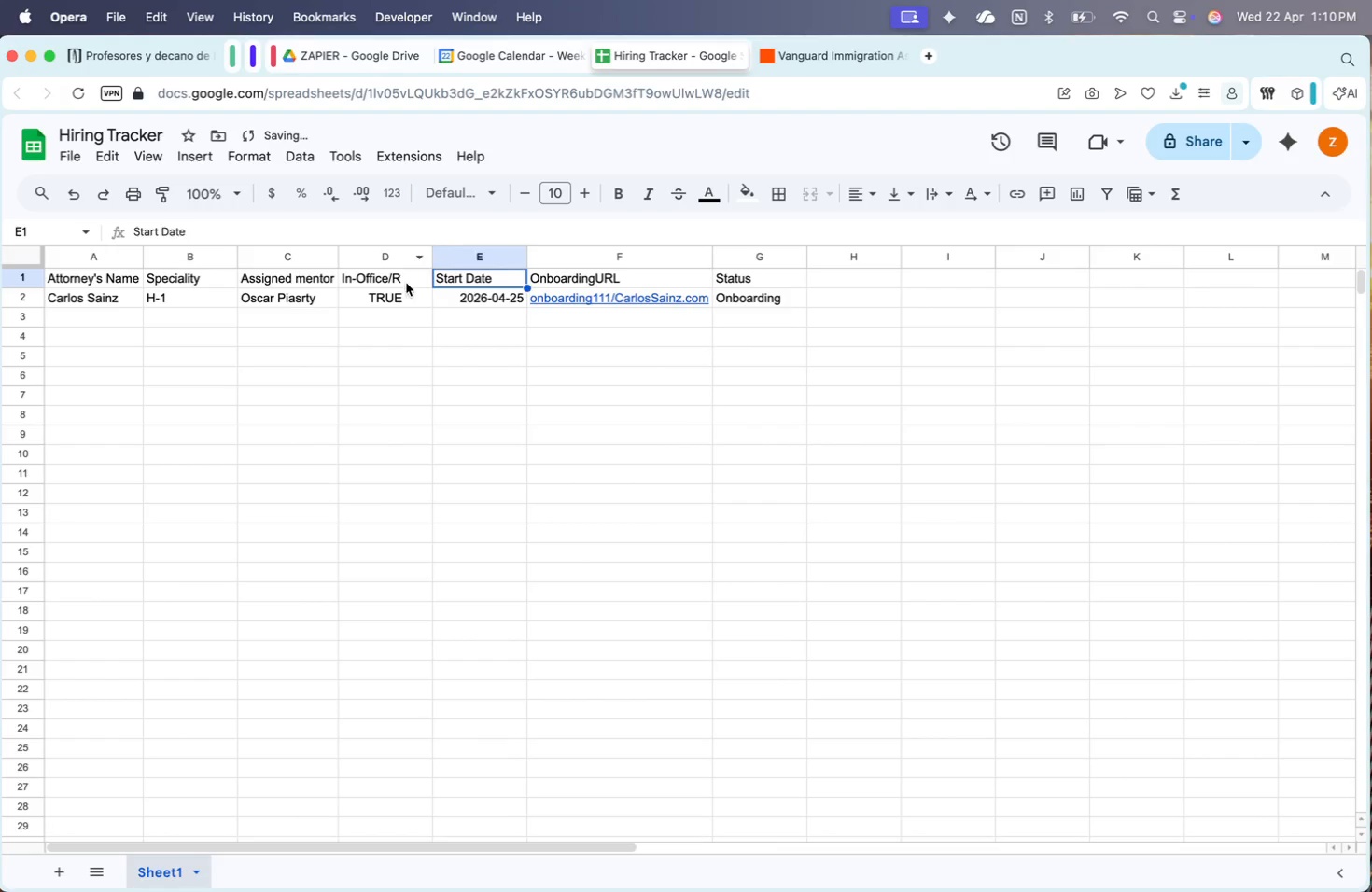 
double_click([414, 275])
 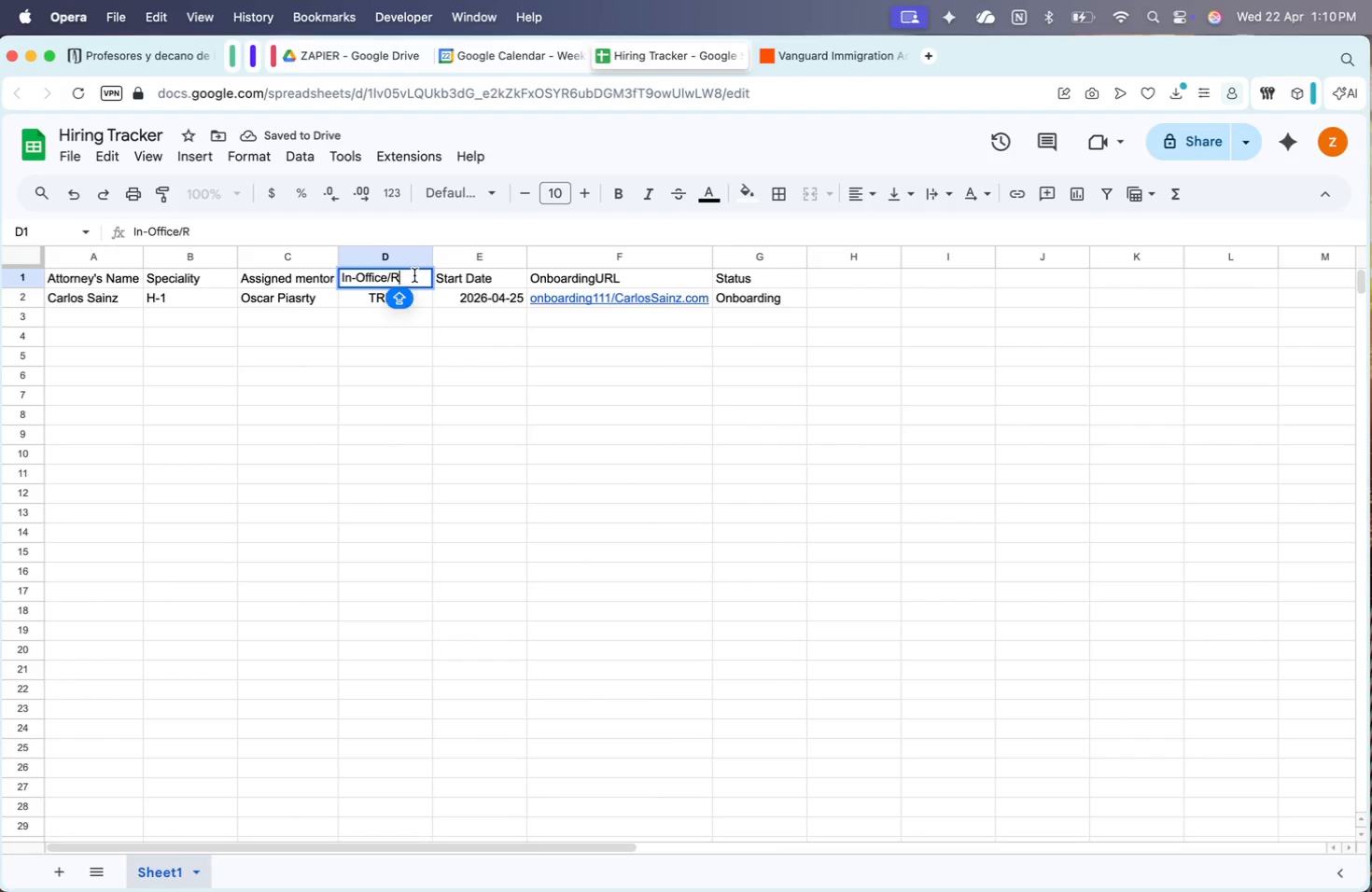 
type(EMP)
key(Backspace)
type(O)
key(Backspace)
key(Backspace)
key(Backspace)
type(emote)
 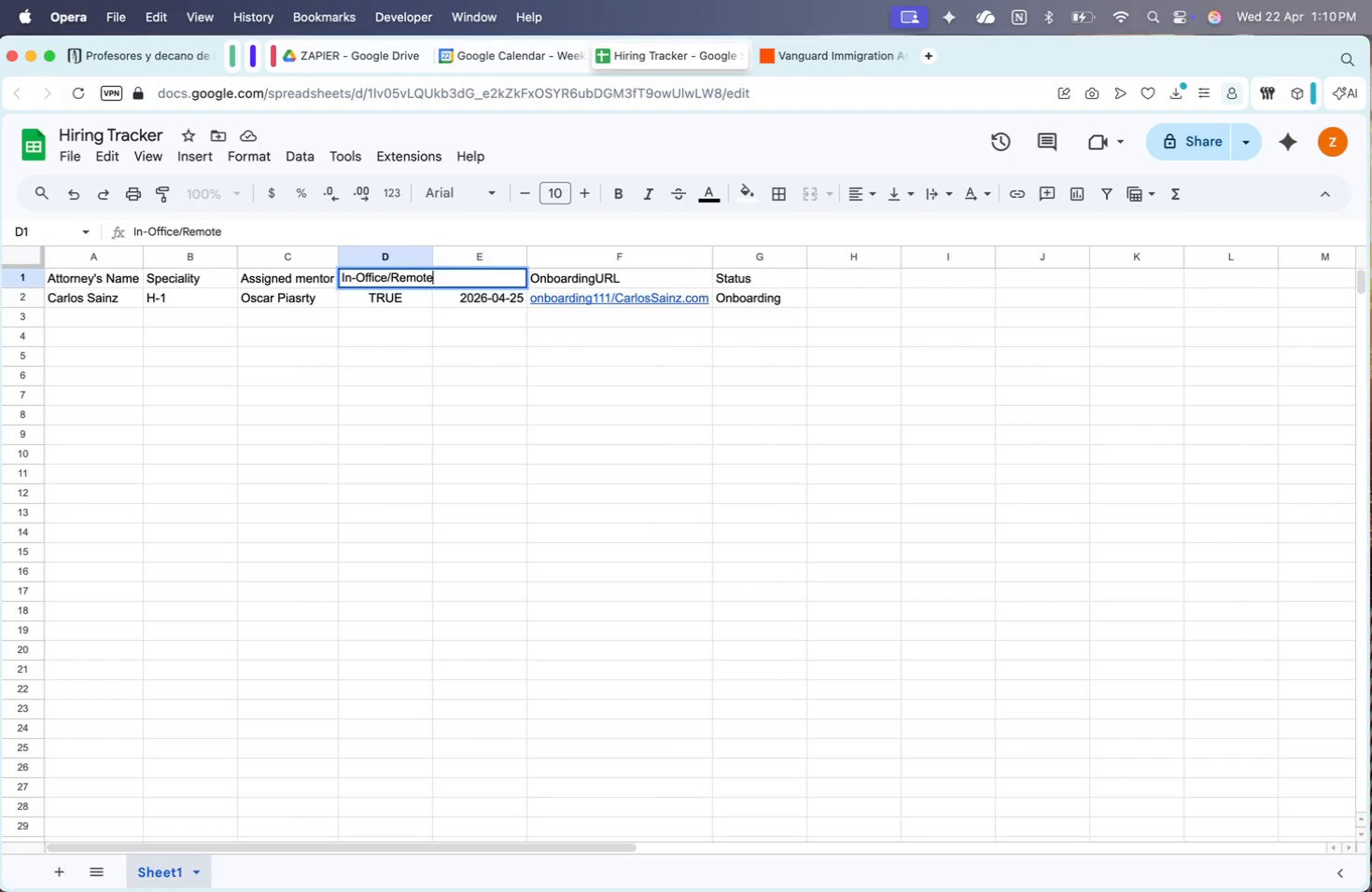 
key(Enter)
 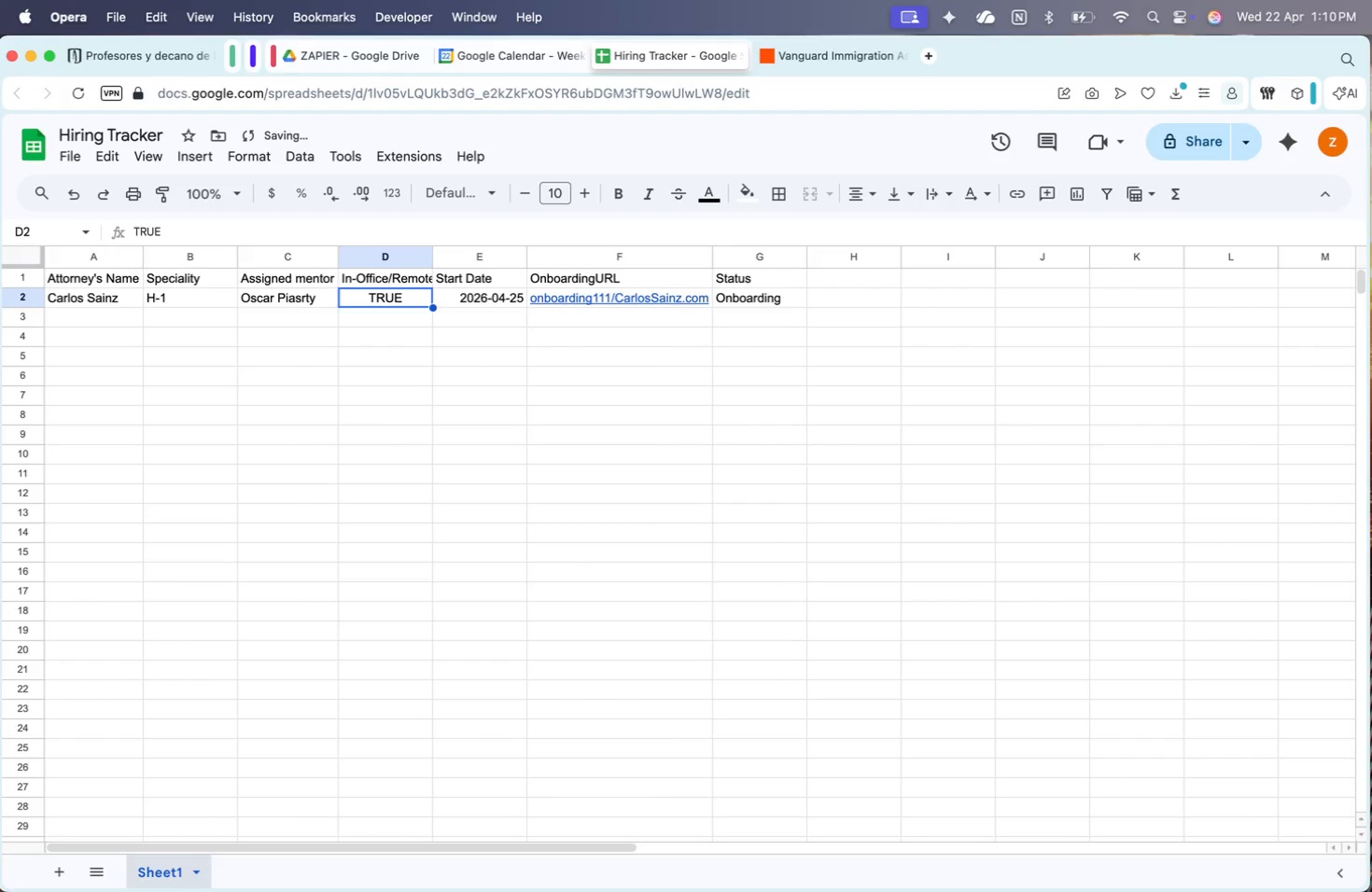 
type(Remote)
 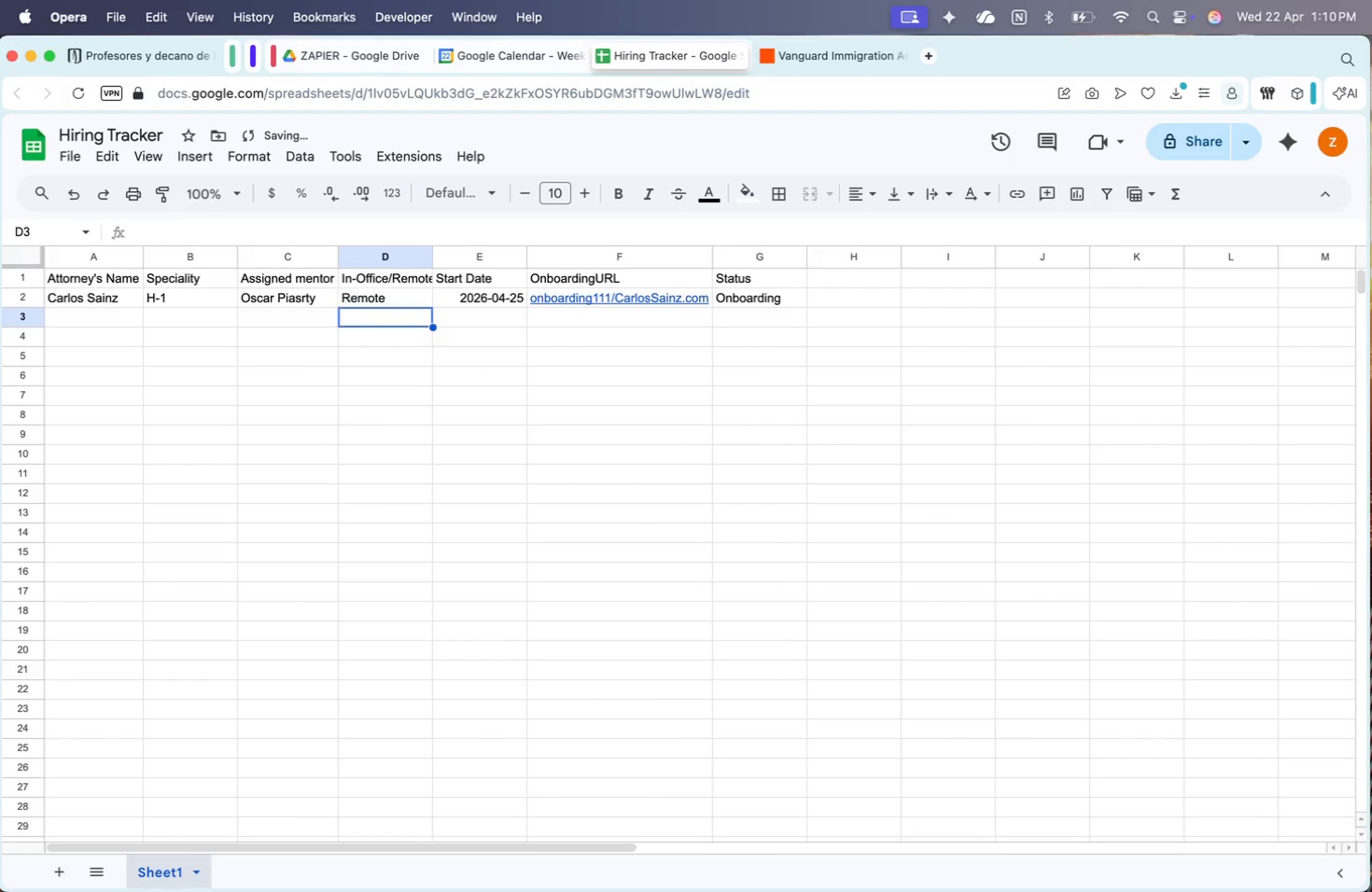 
key(Enter)
 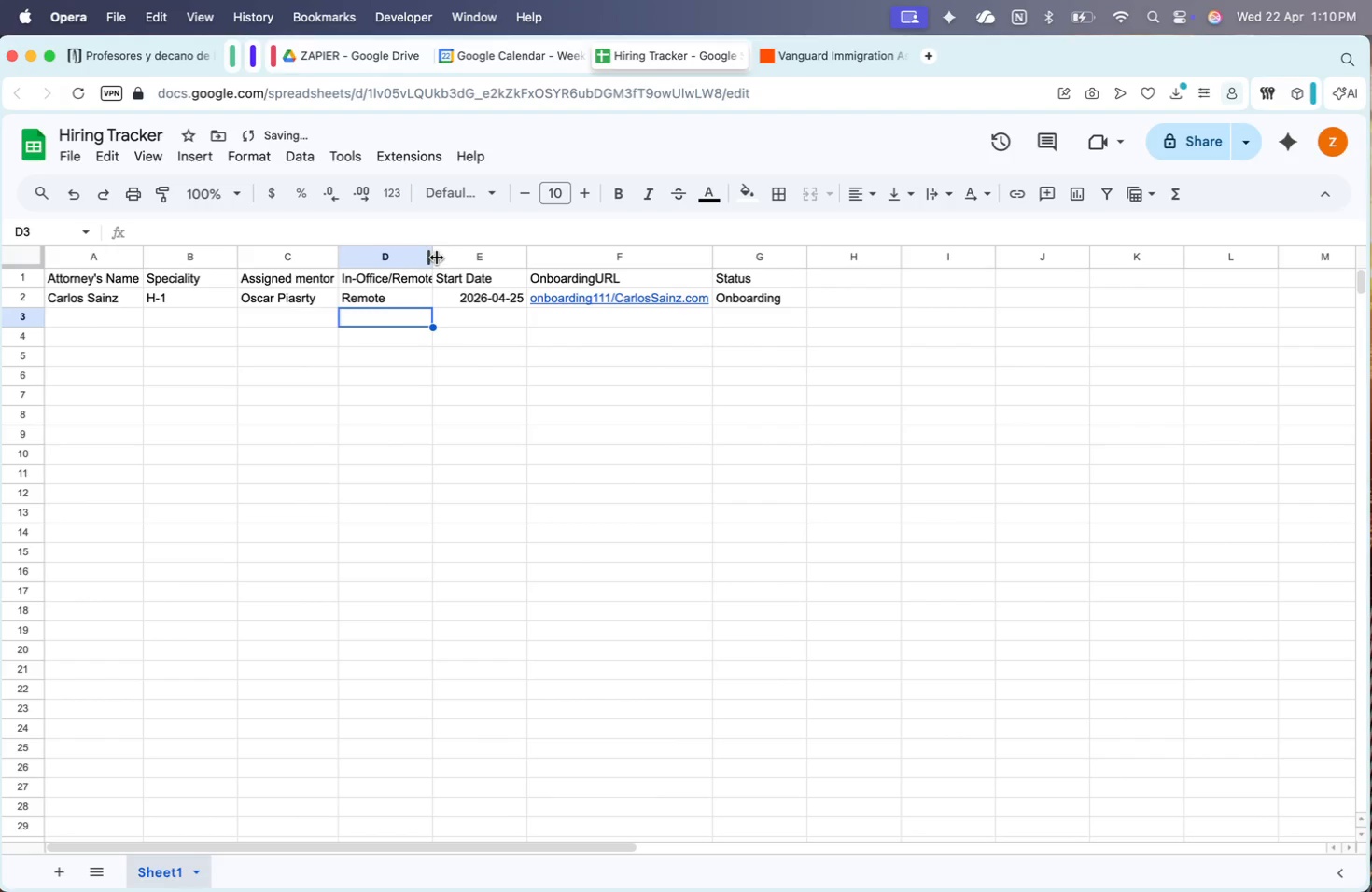 
double_click([434, 258])
 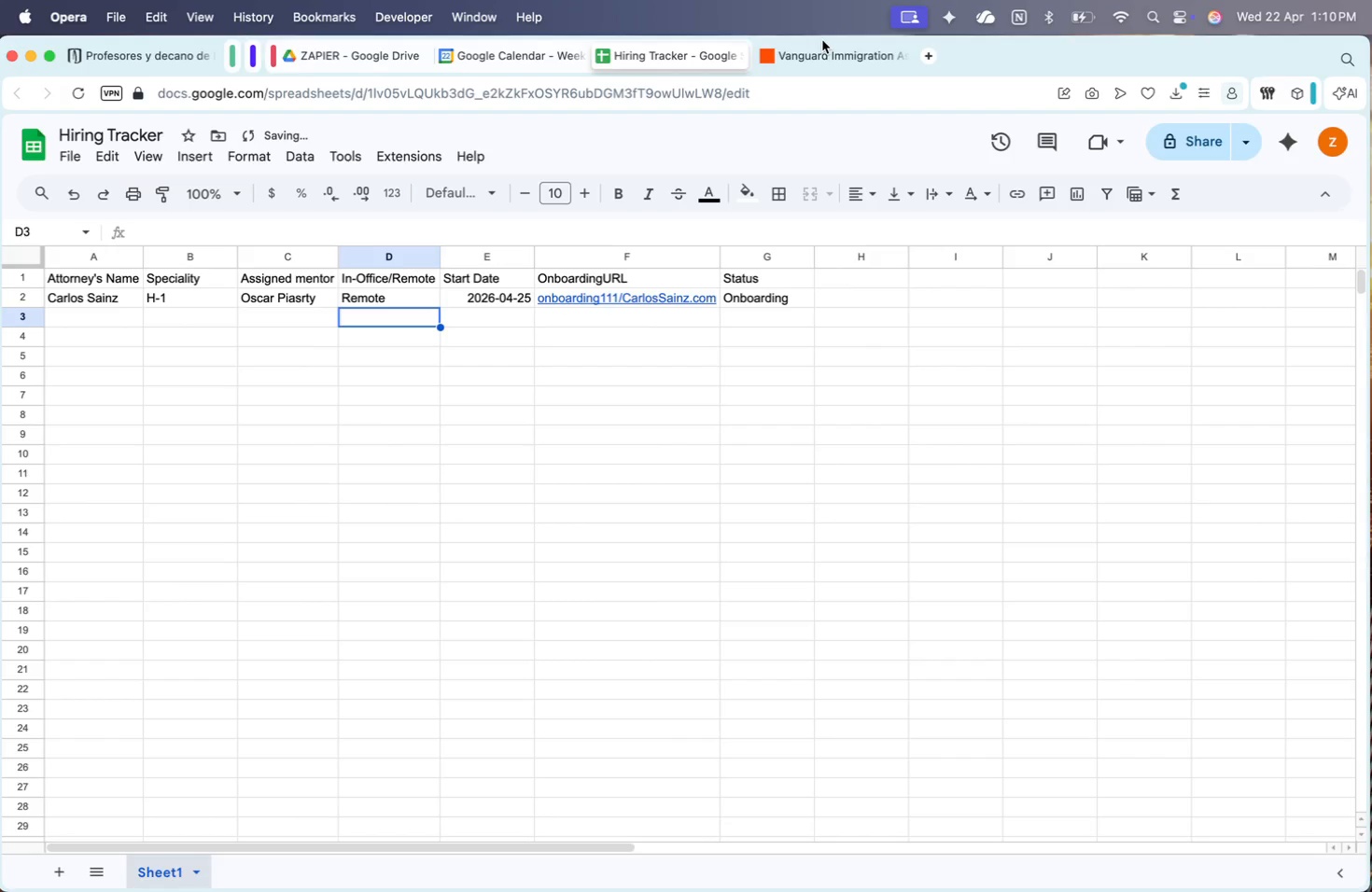 
double_click([821, 59])
 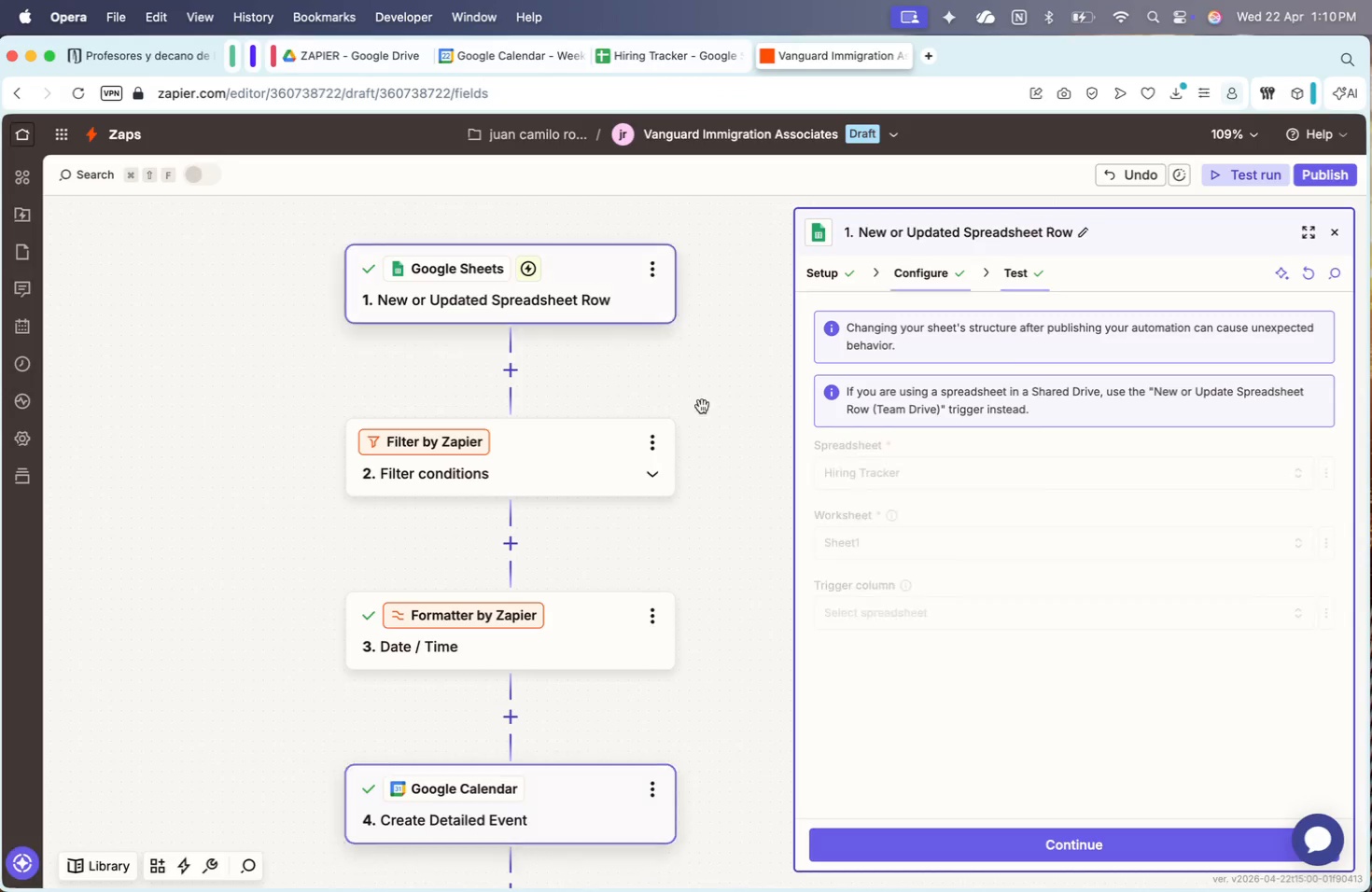 
left_click([924, 842])
 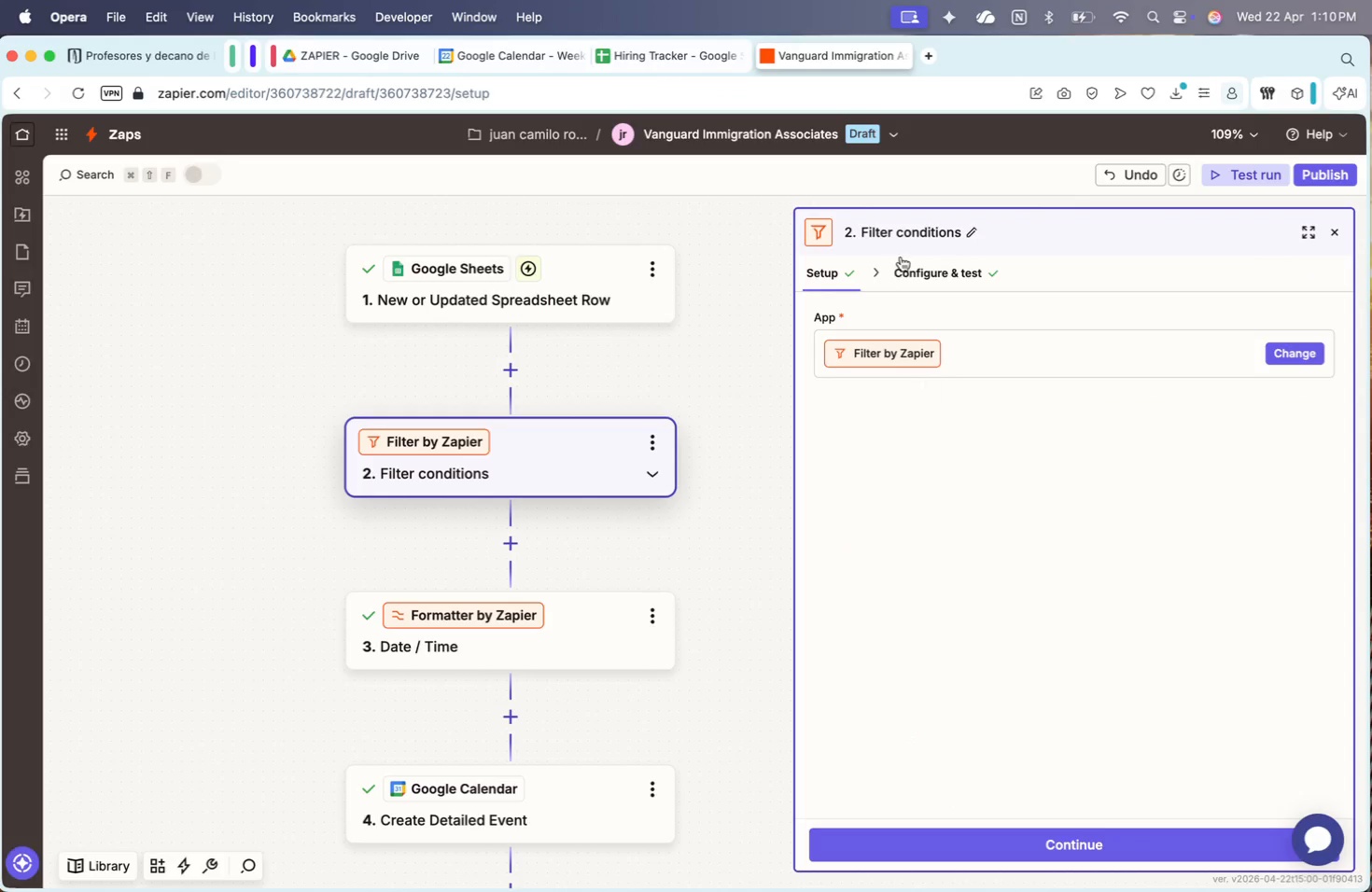 
left_click([631, 293])
 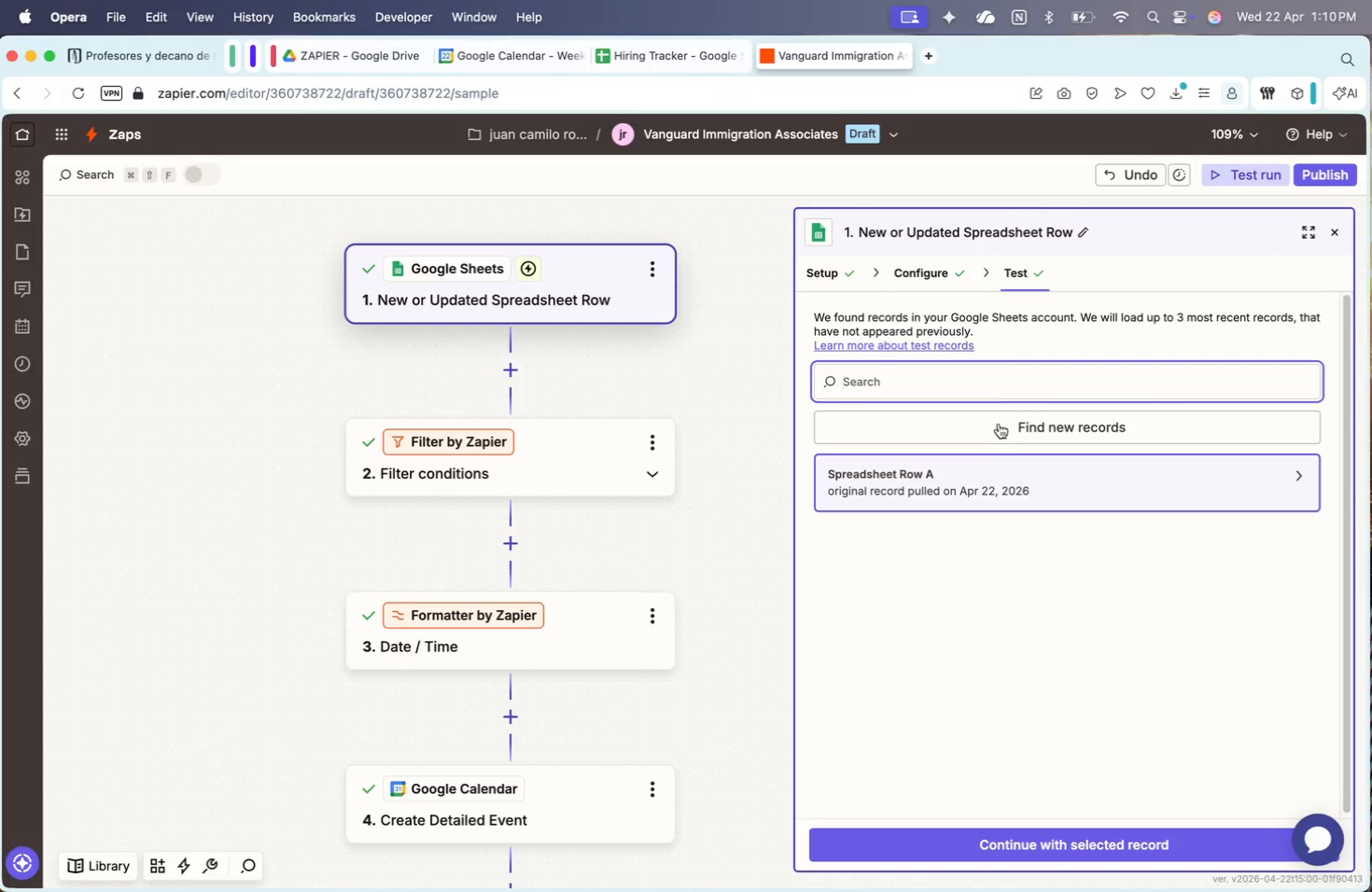 
double_click([999, 424])
 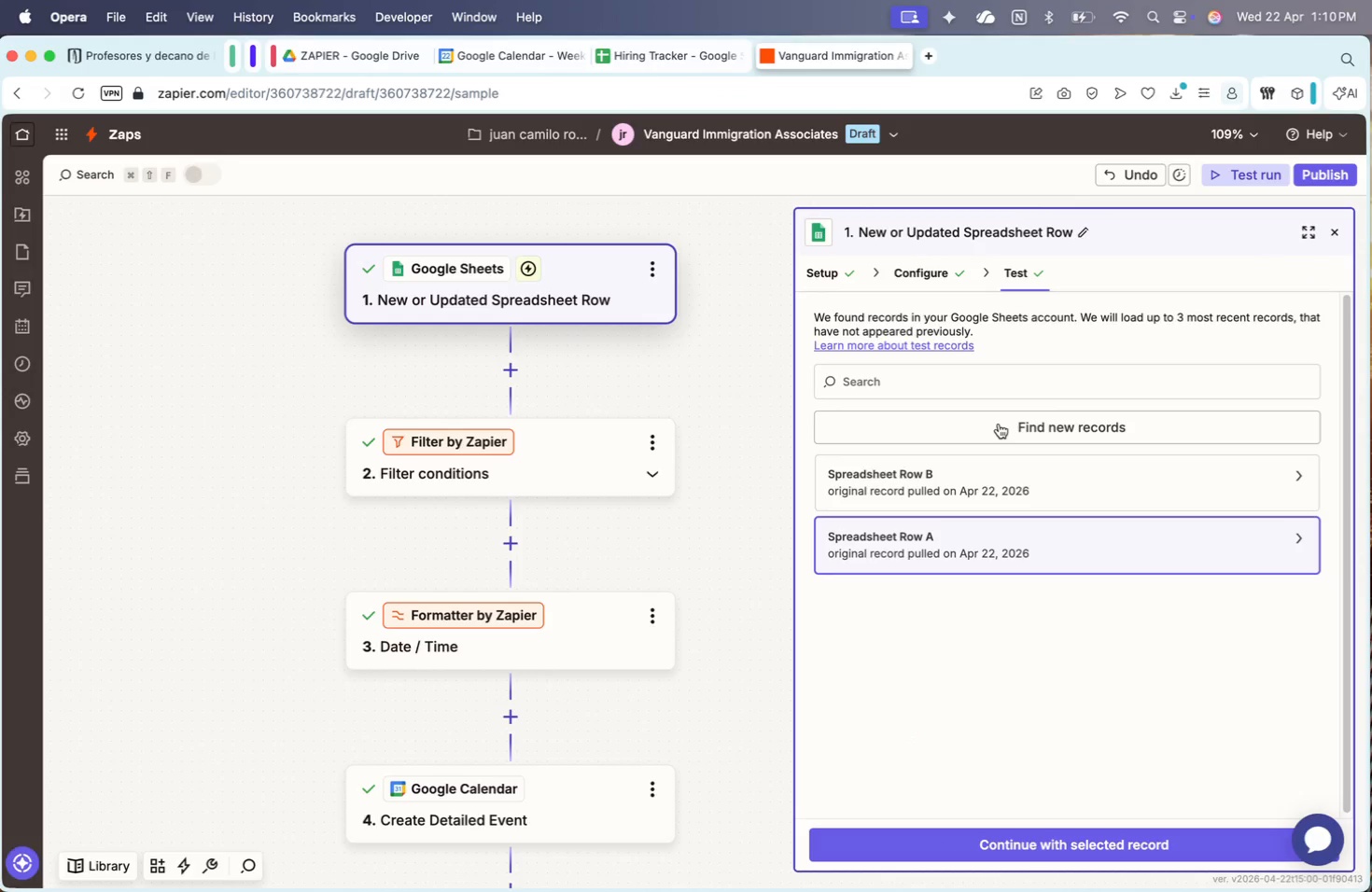 
left_click([983, 484])
 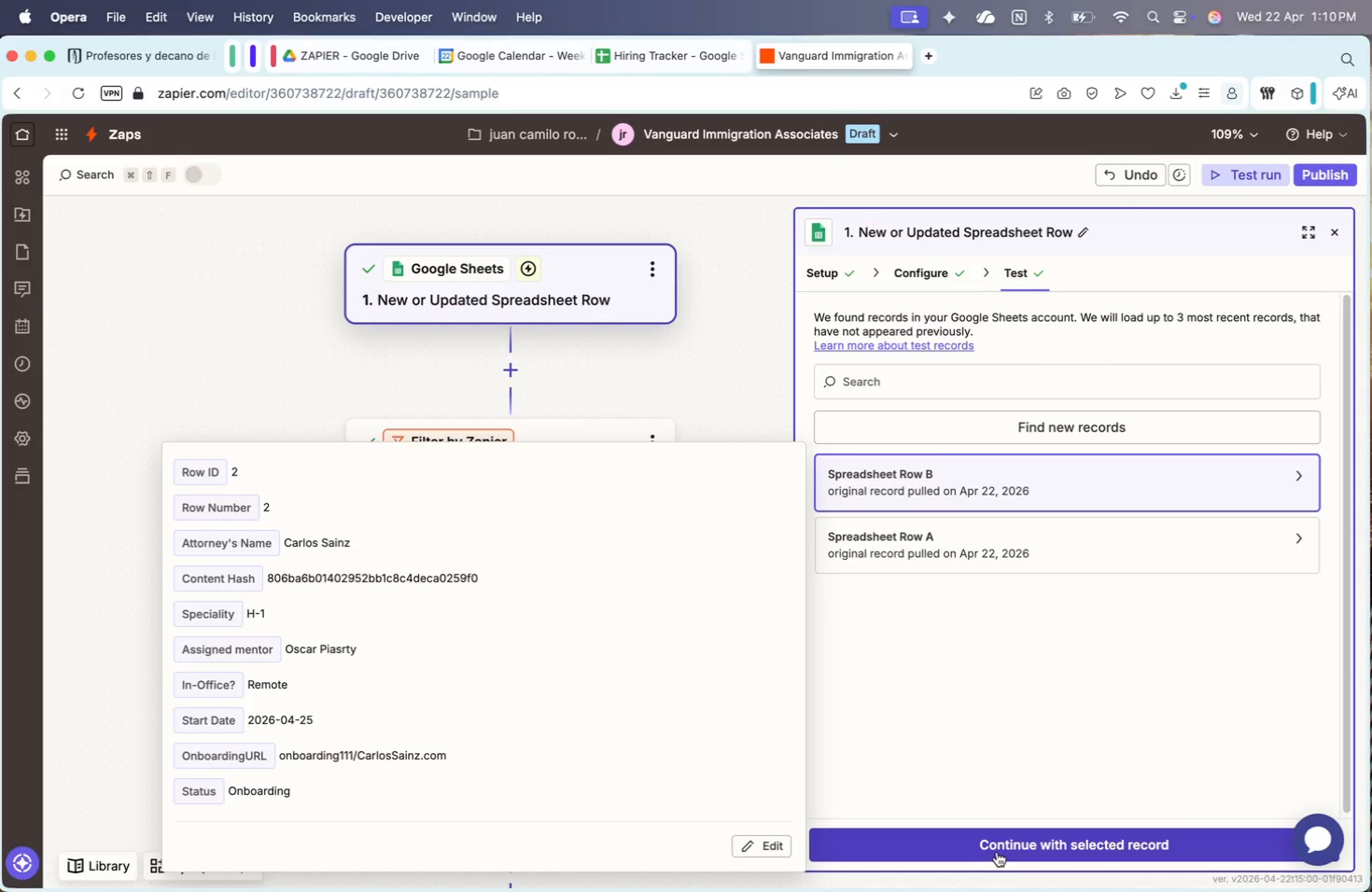 
left_click([997, 852])
 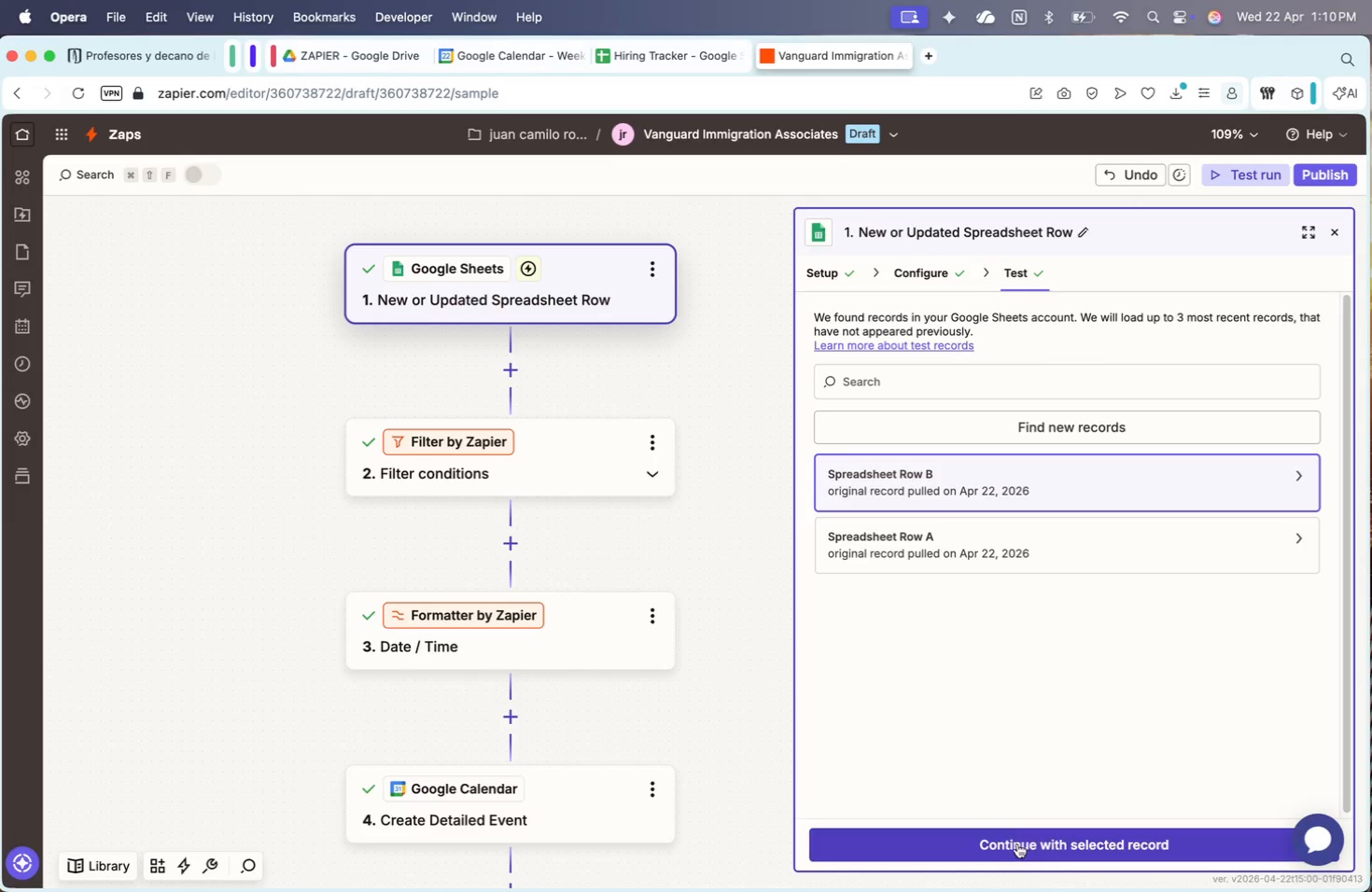 
left_click([1015, 842])
 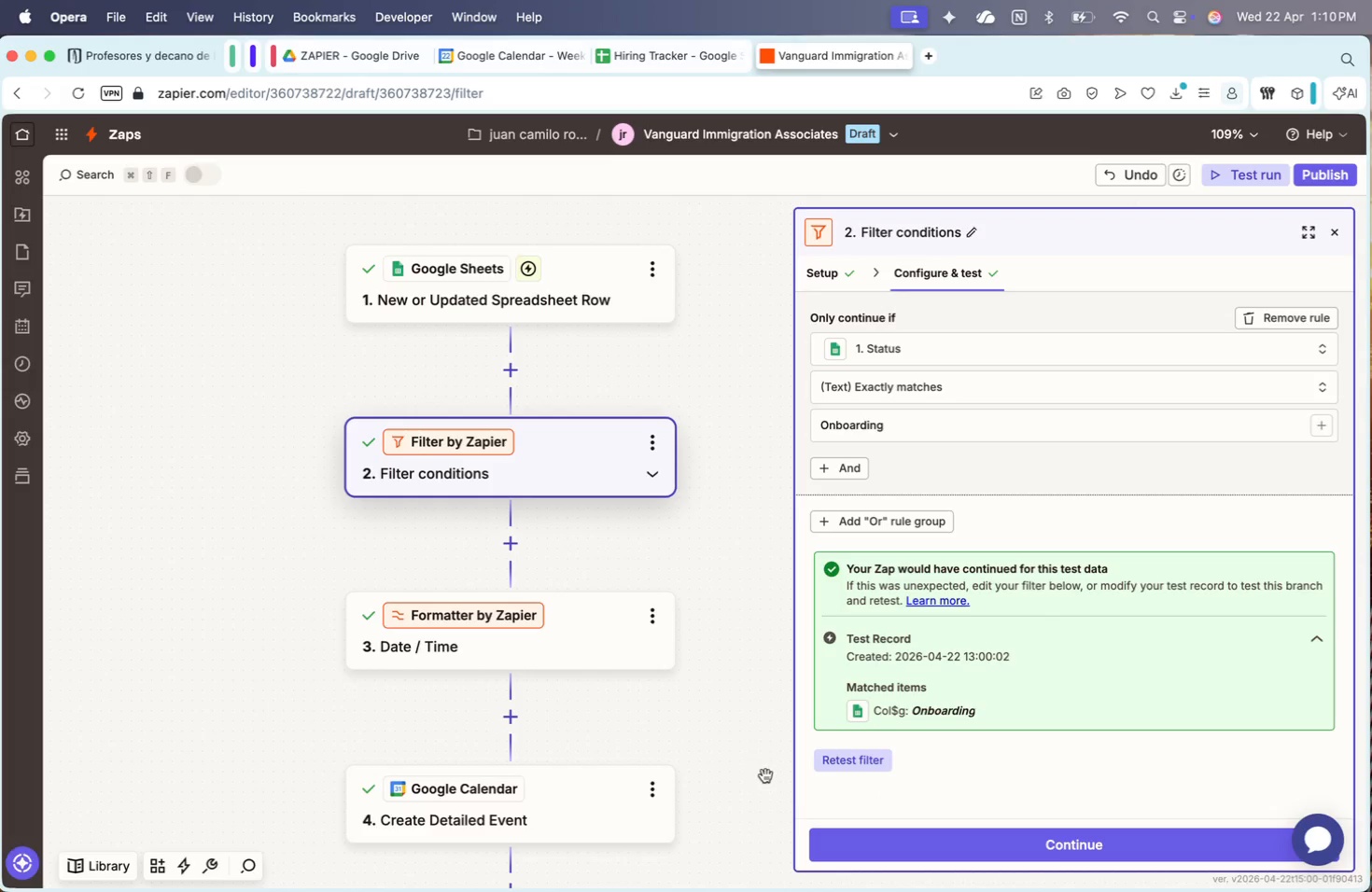 
scroll: coordinate [743, 765], scroll_direction: down, amount: 46.0
 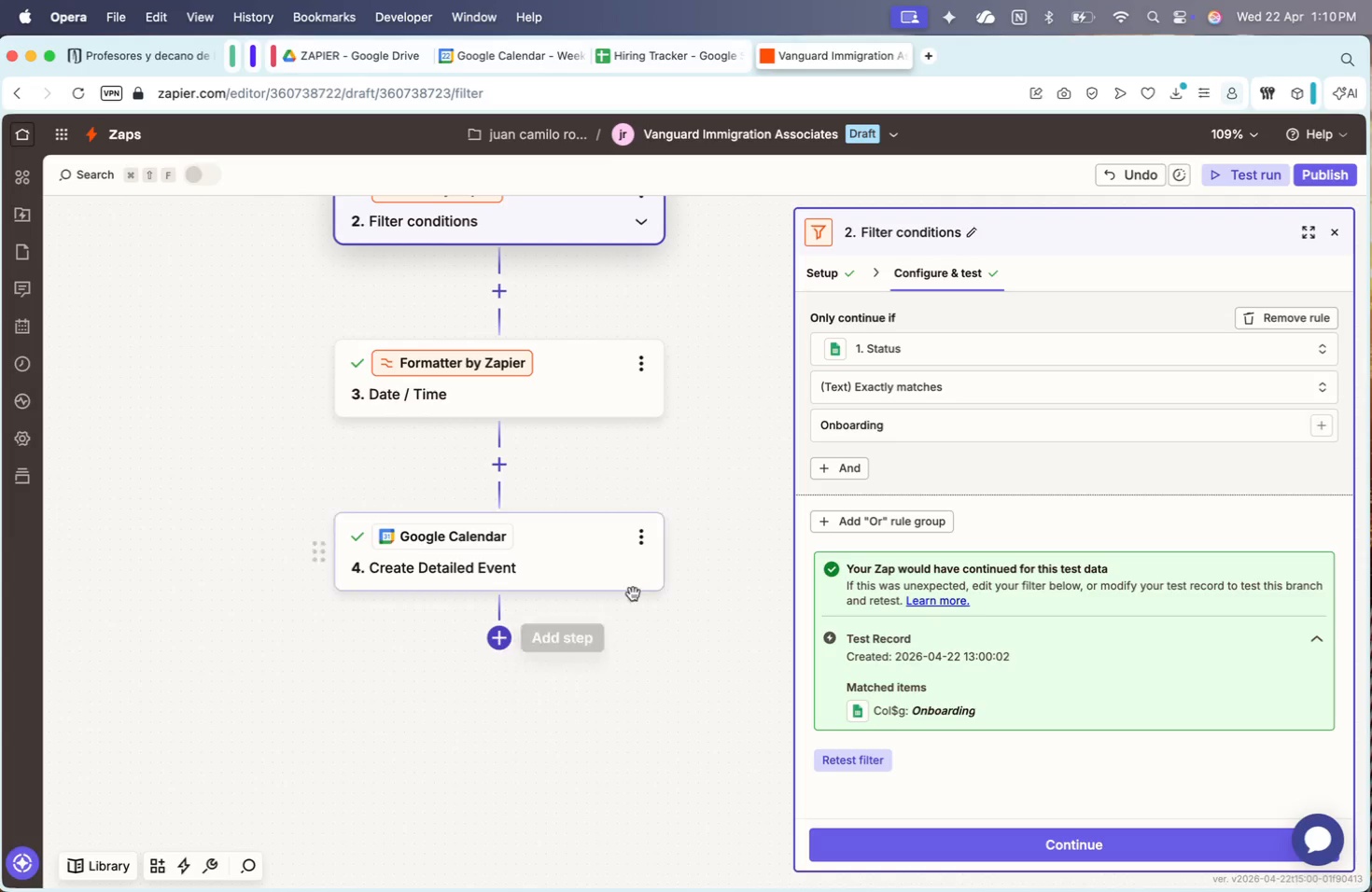 
left_click([494, 647])
 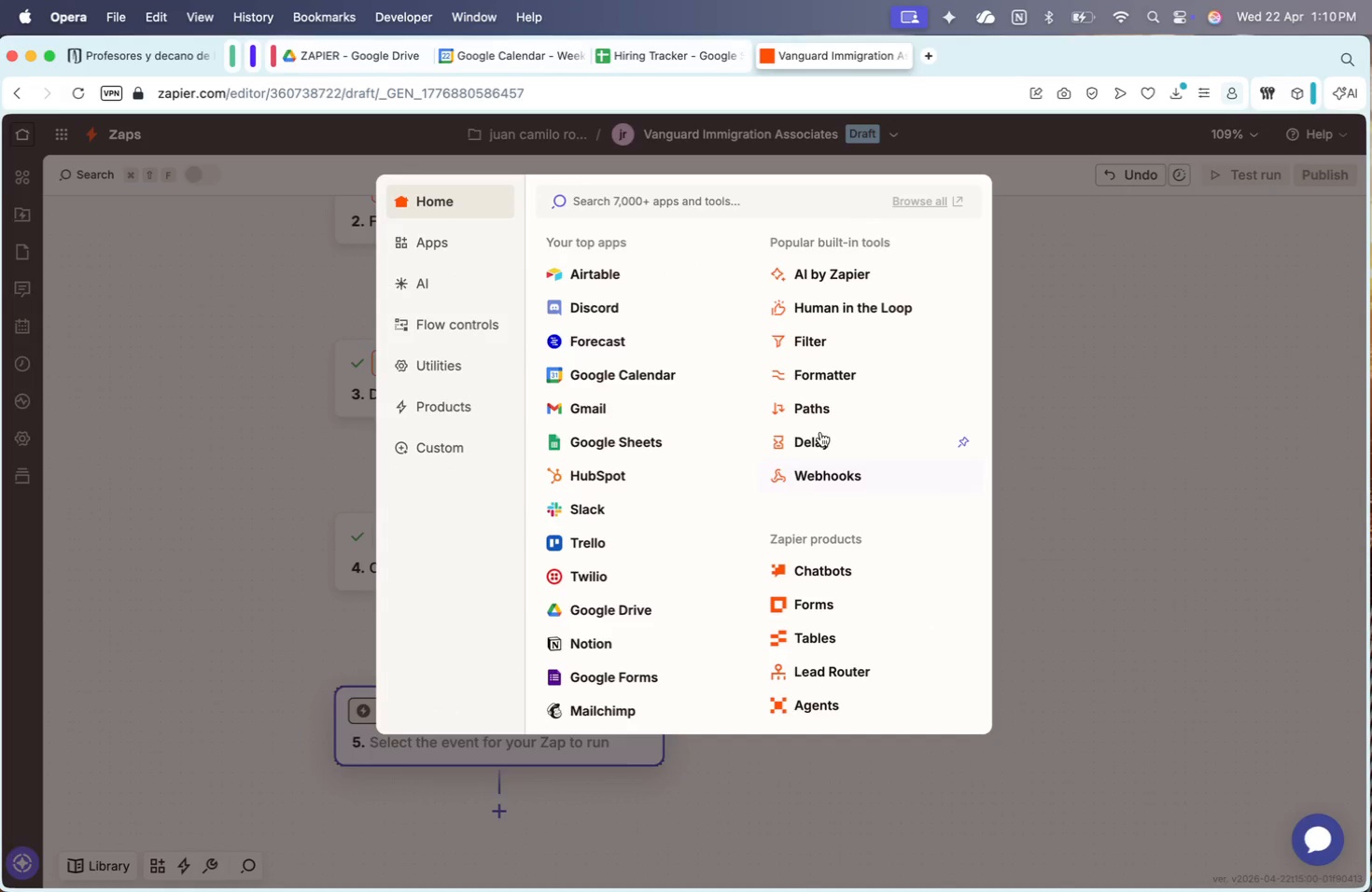 
left_click([833, 409])
 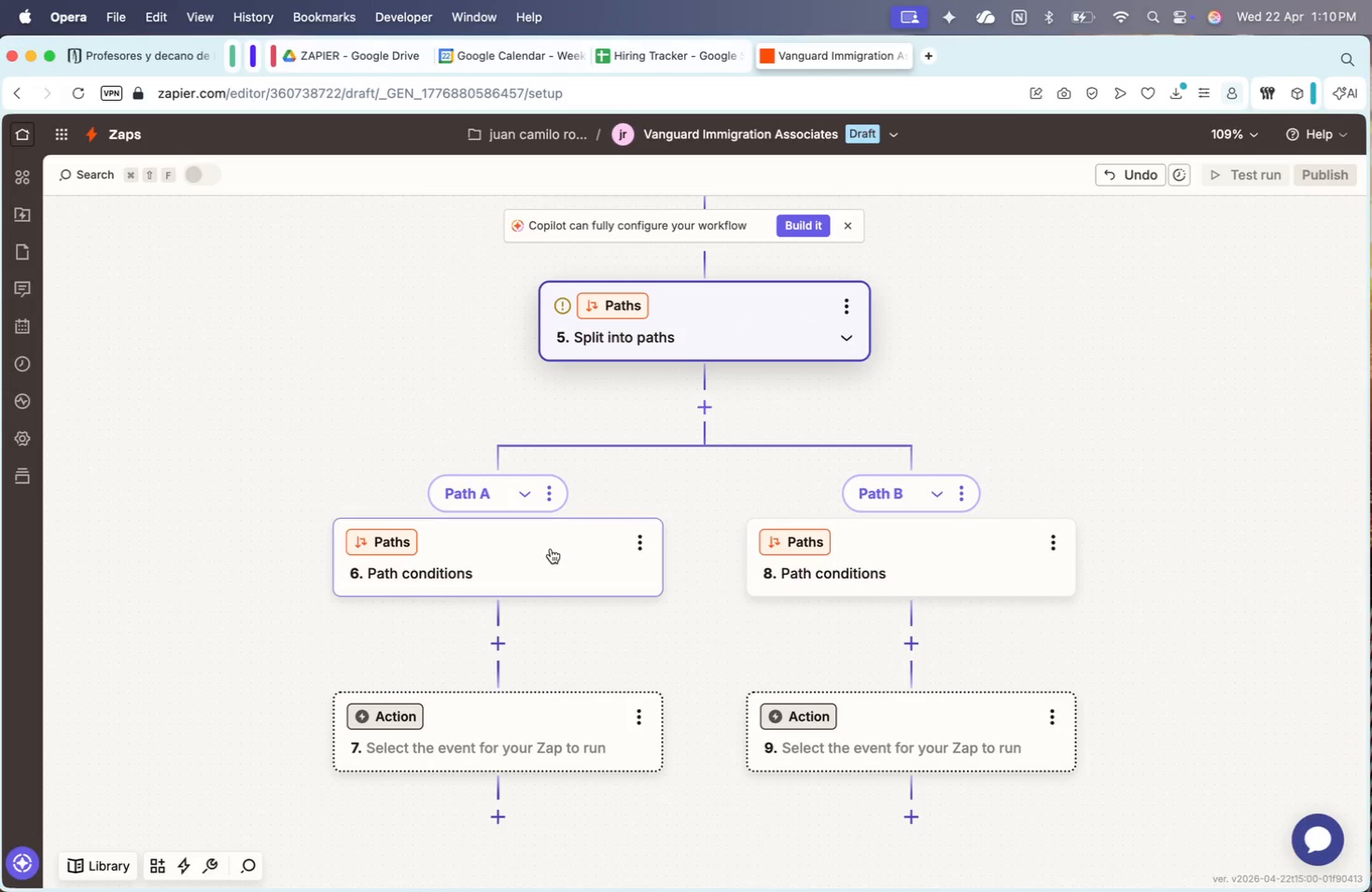 
left_click([549, 494])
 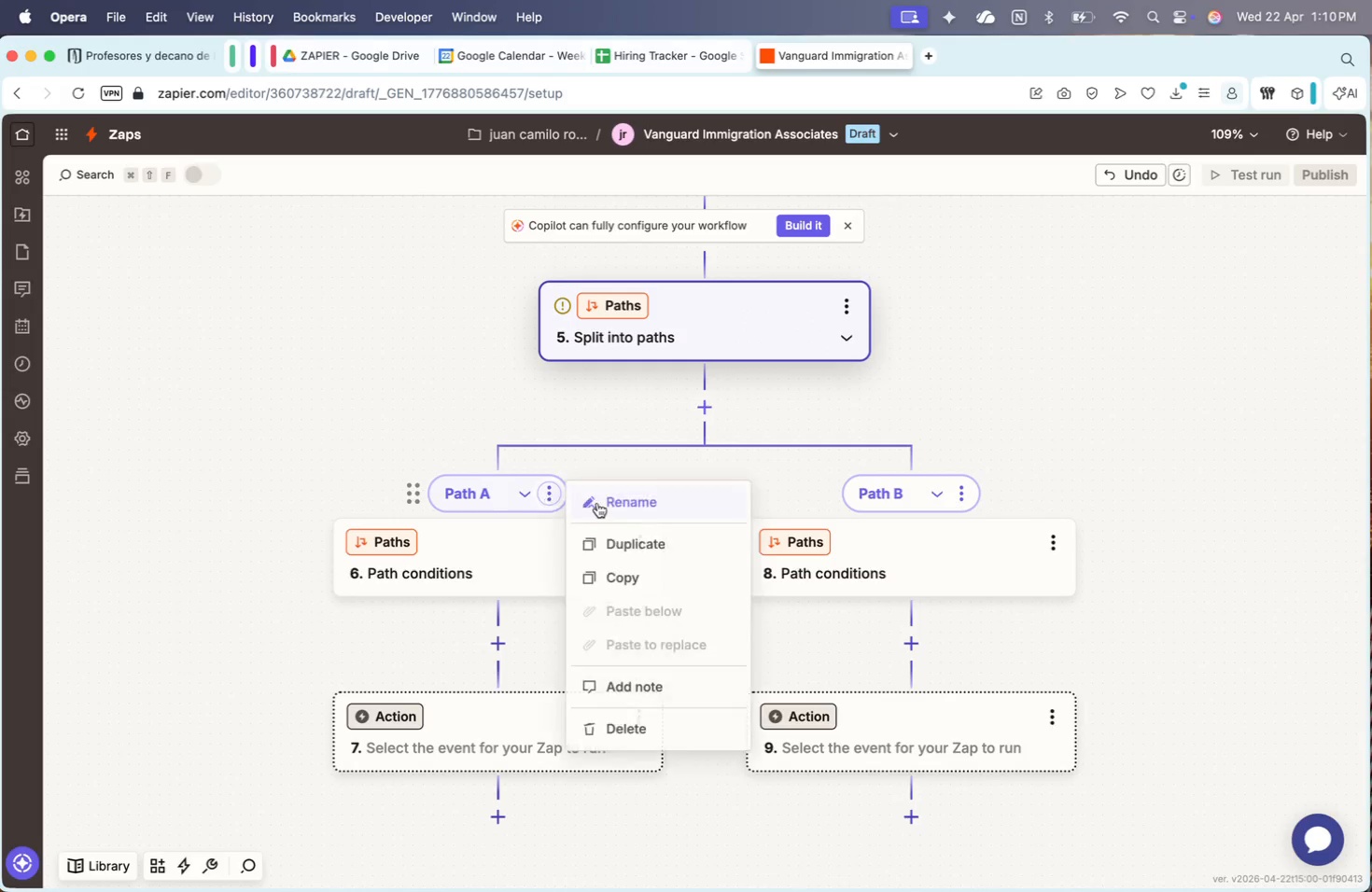 
left_click([605, 504])
 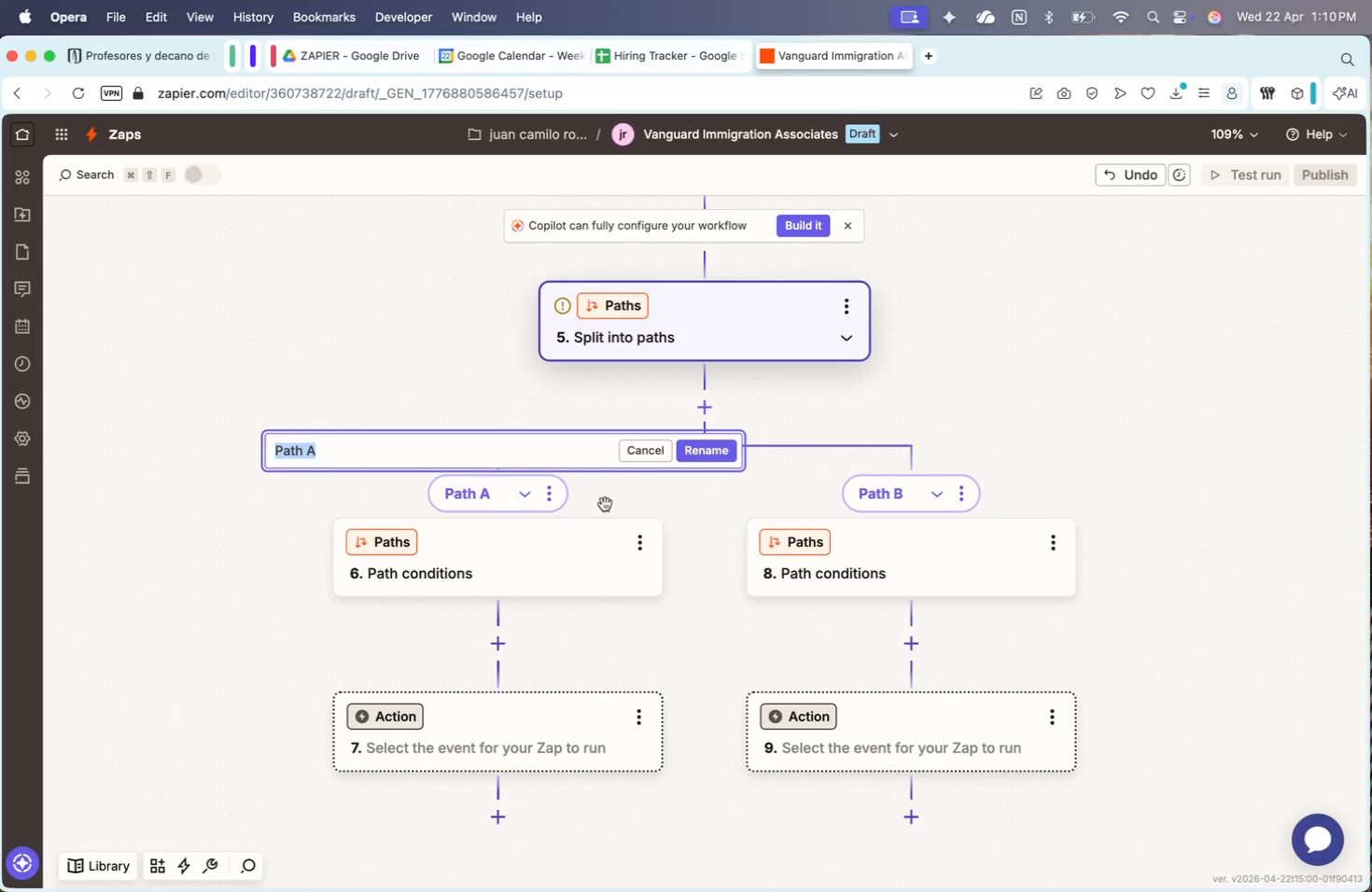 
type(in-office)
 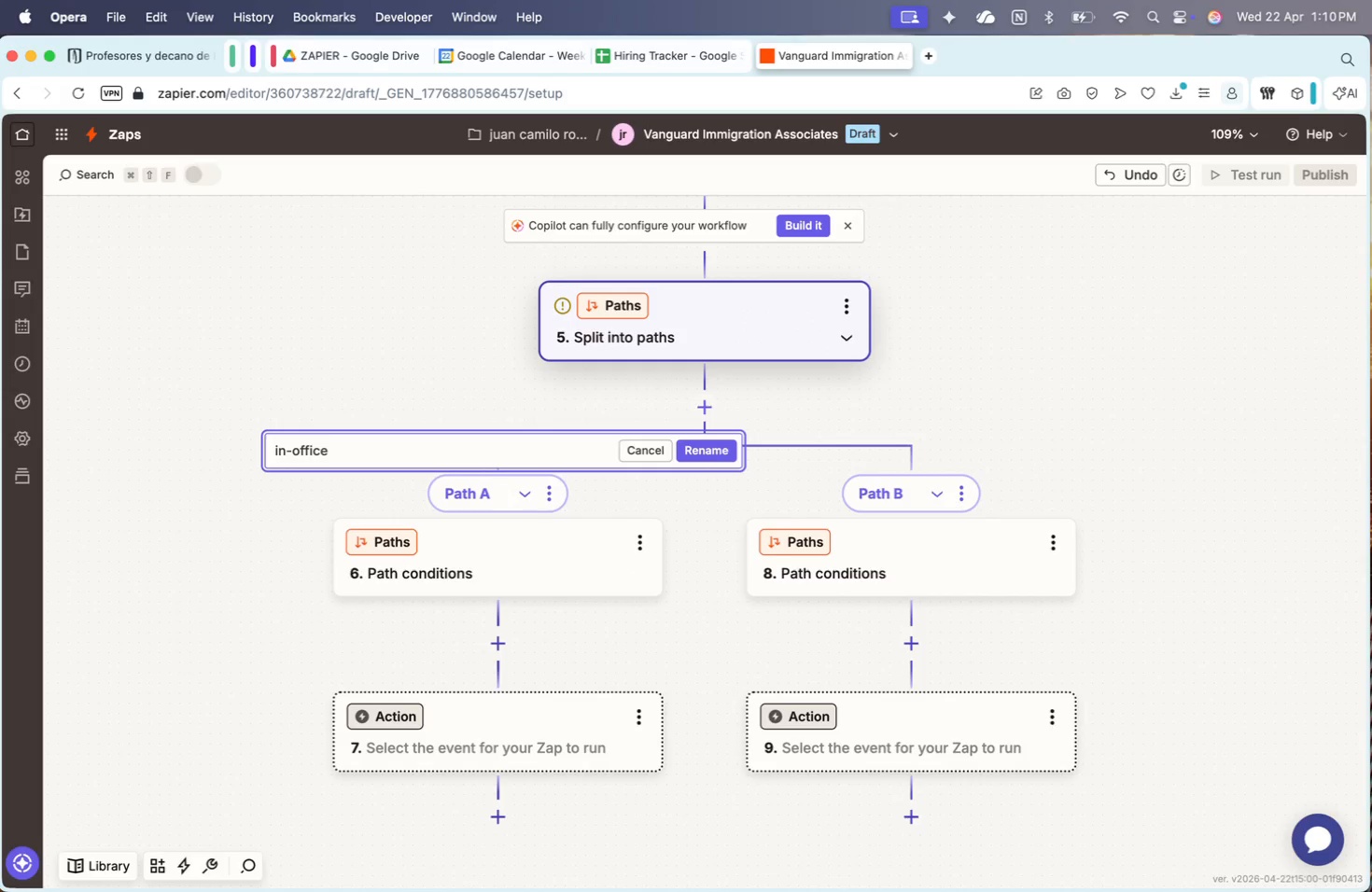 
key(Enter)
 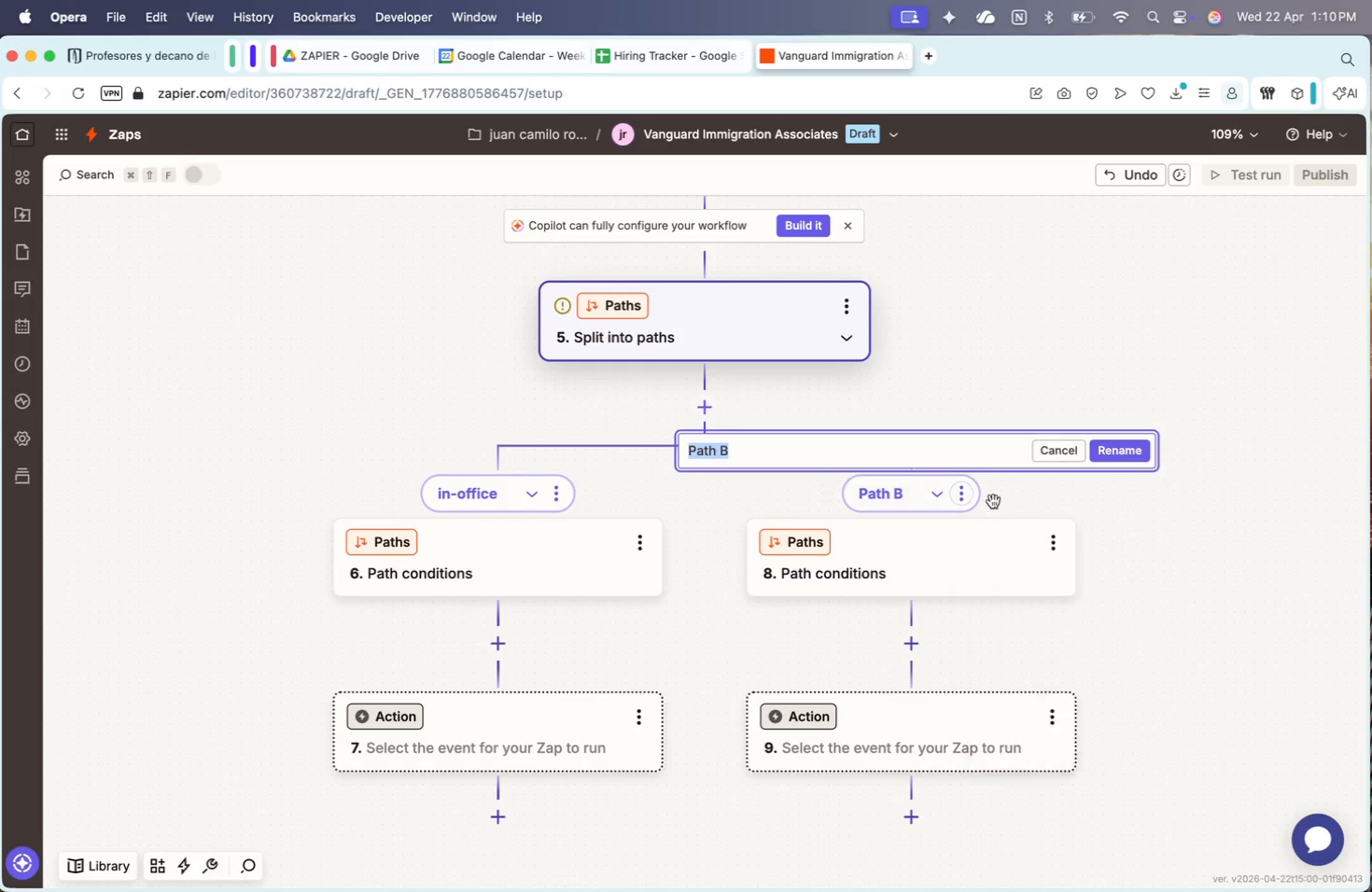 
type(remote)
 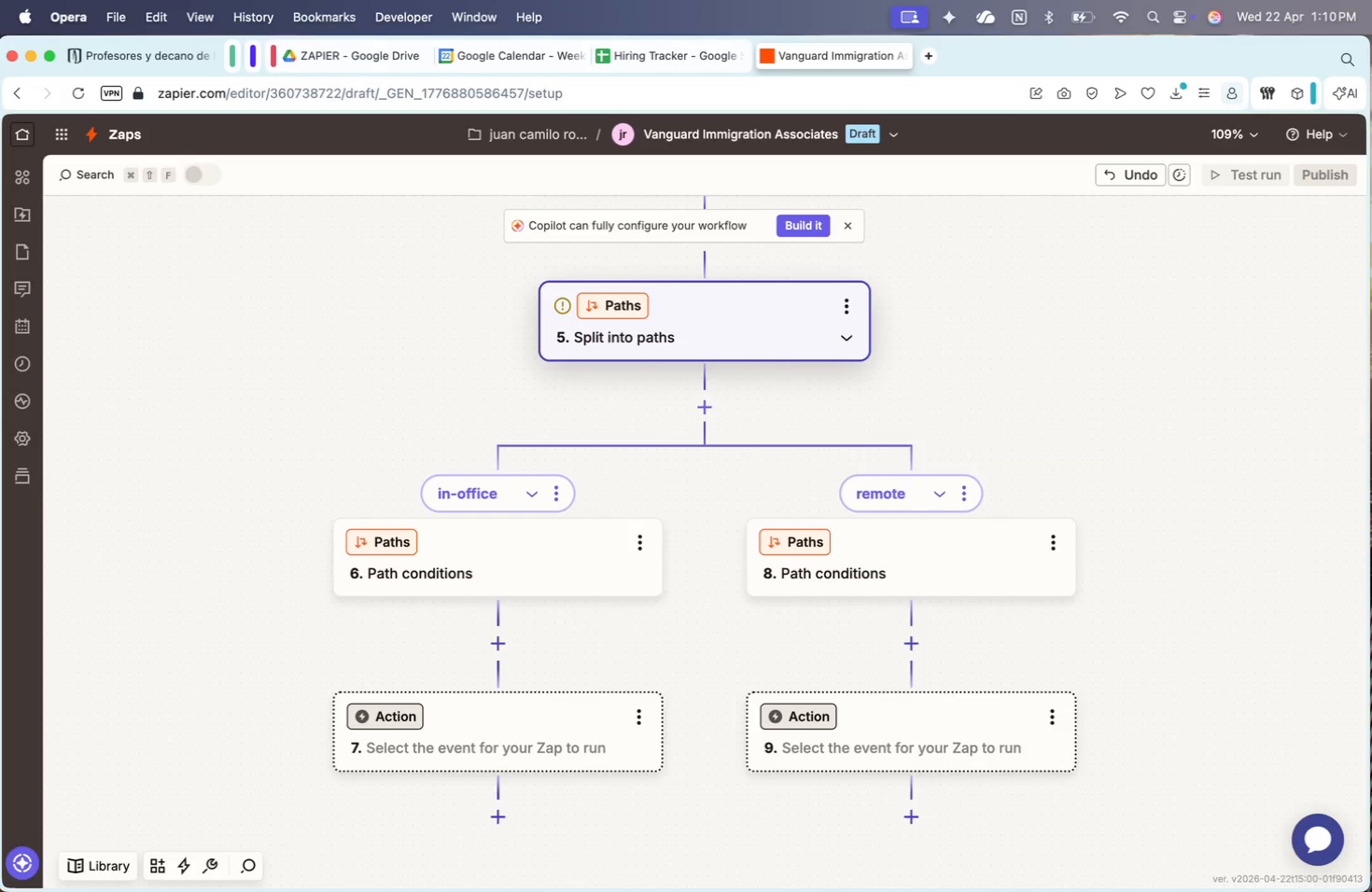 
key(Enter)
 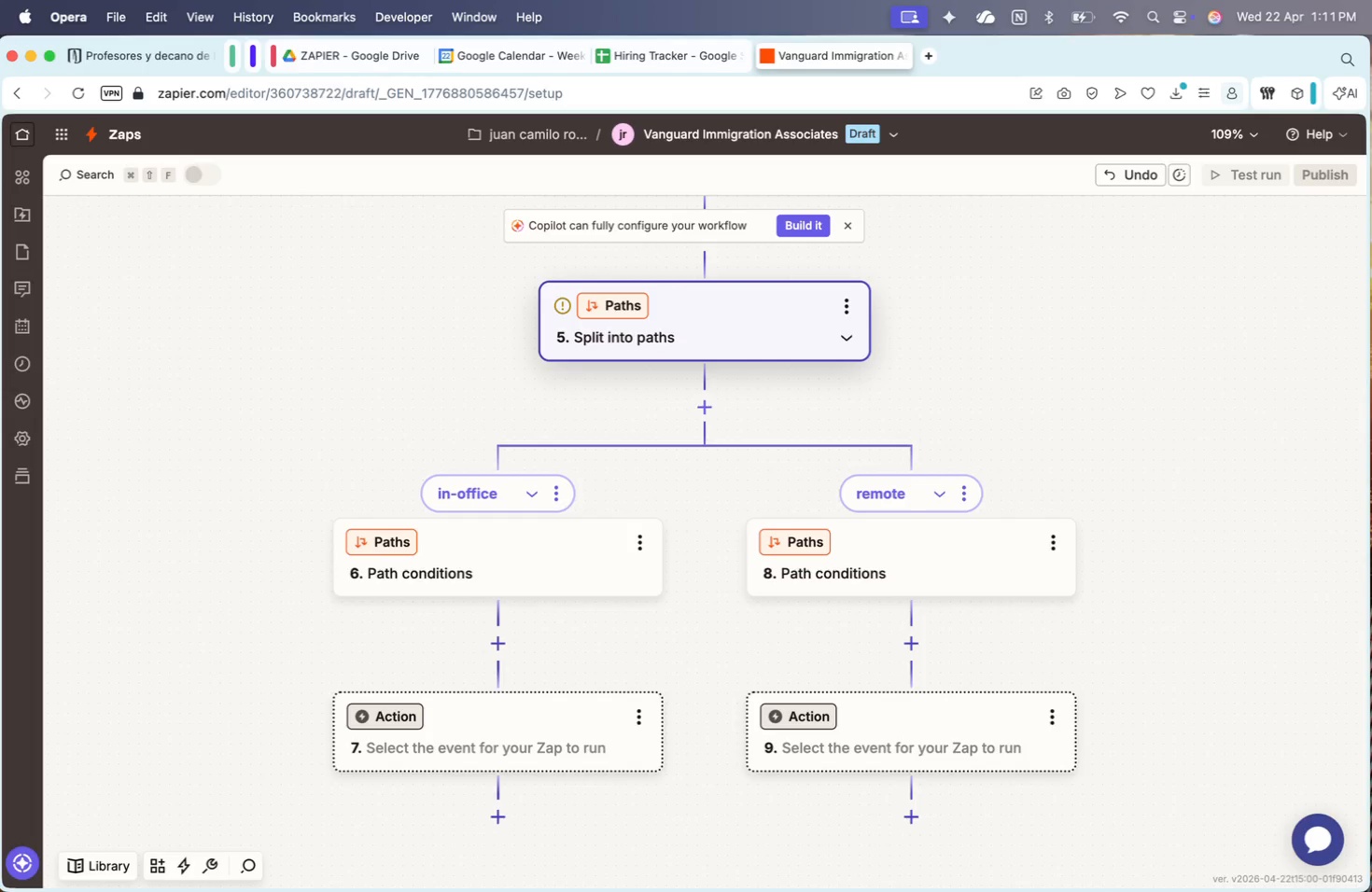 
wait(36.6)
 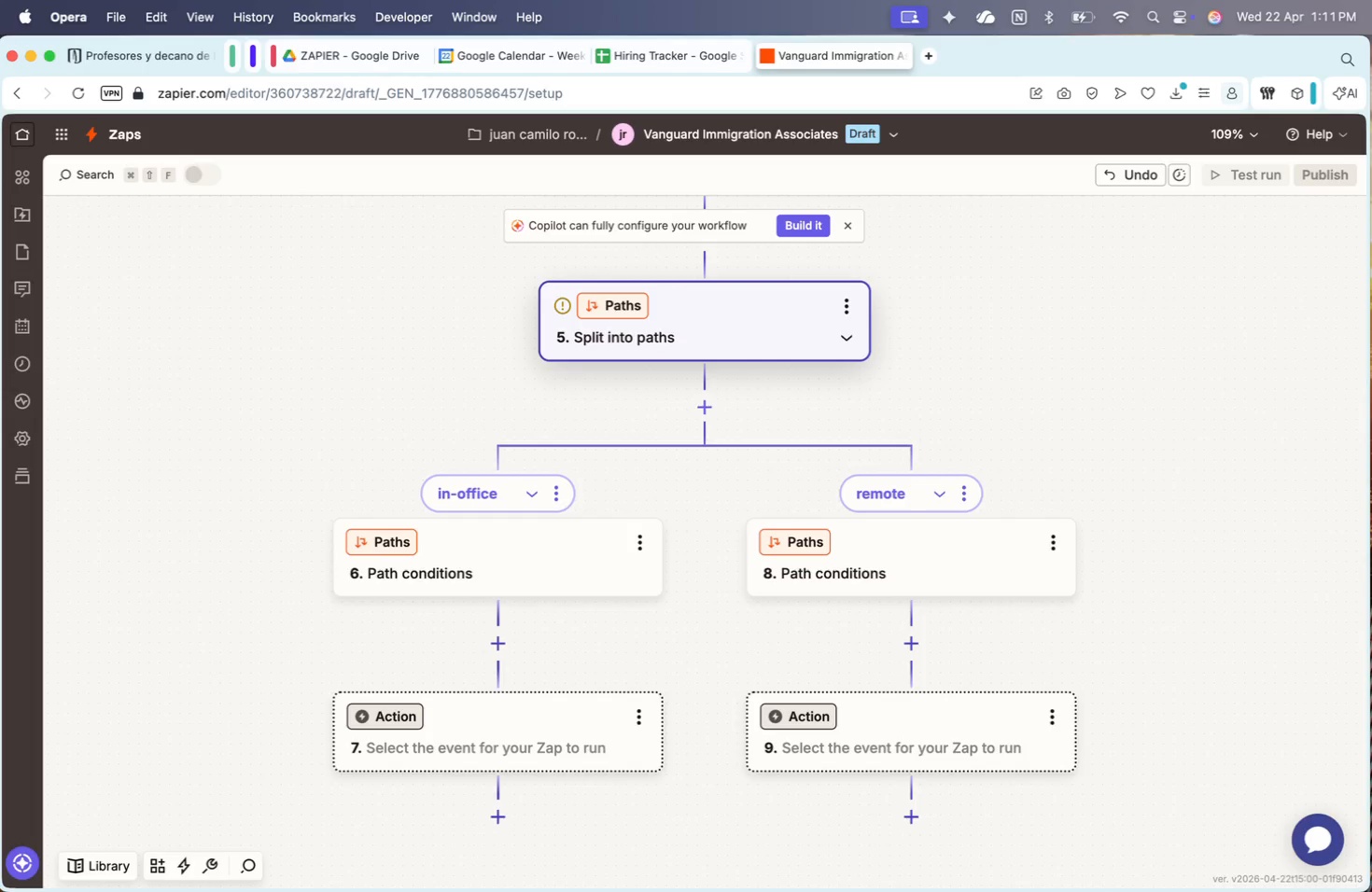 
left_click([494, 576])
 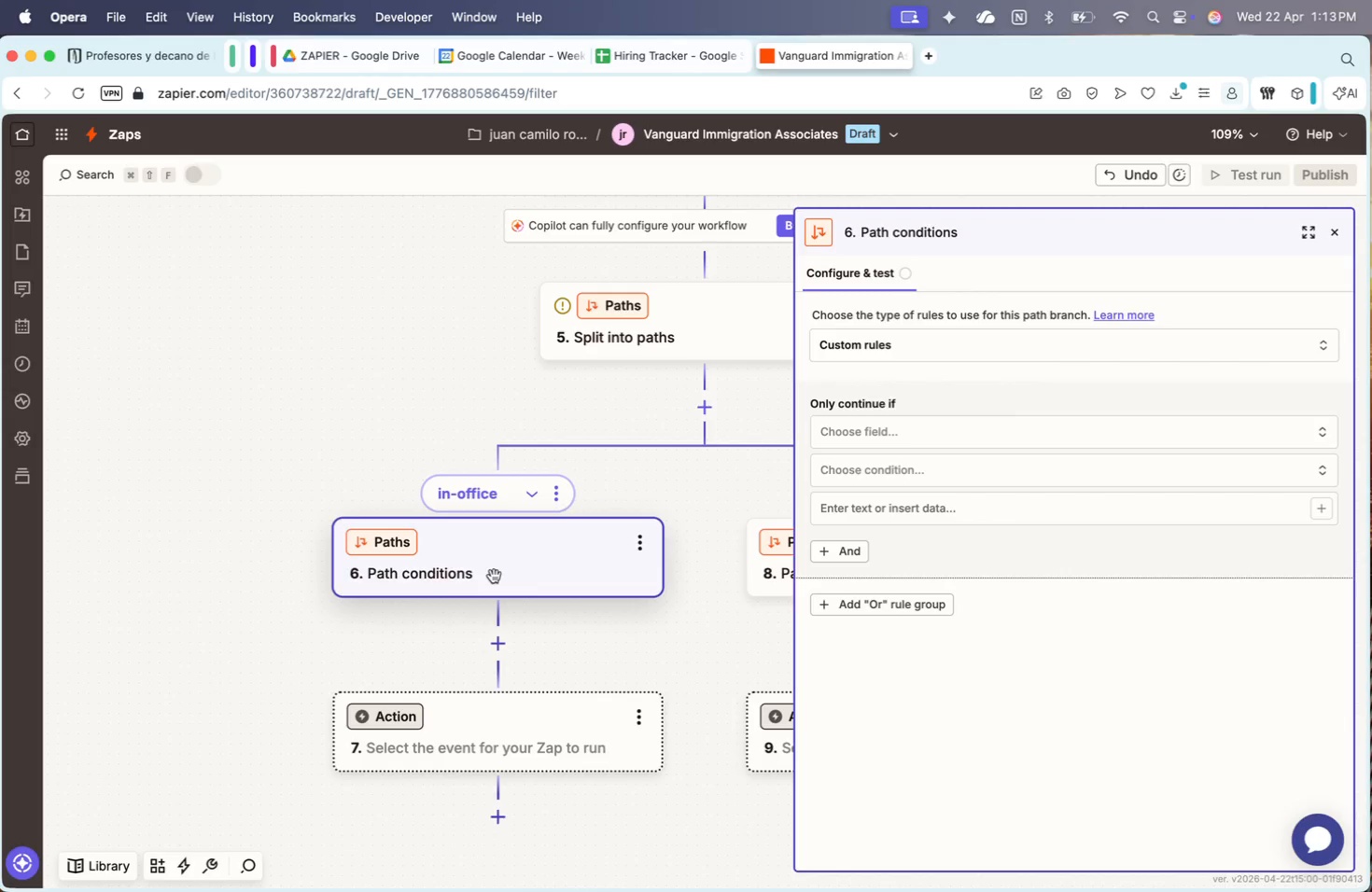 
wait(125.01)
 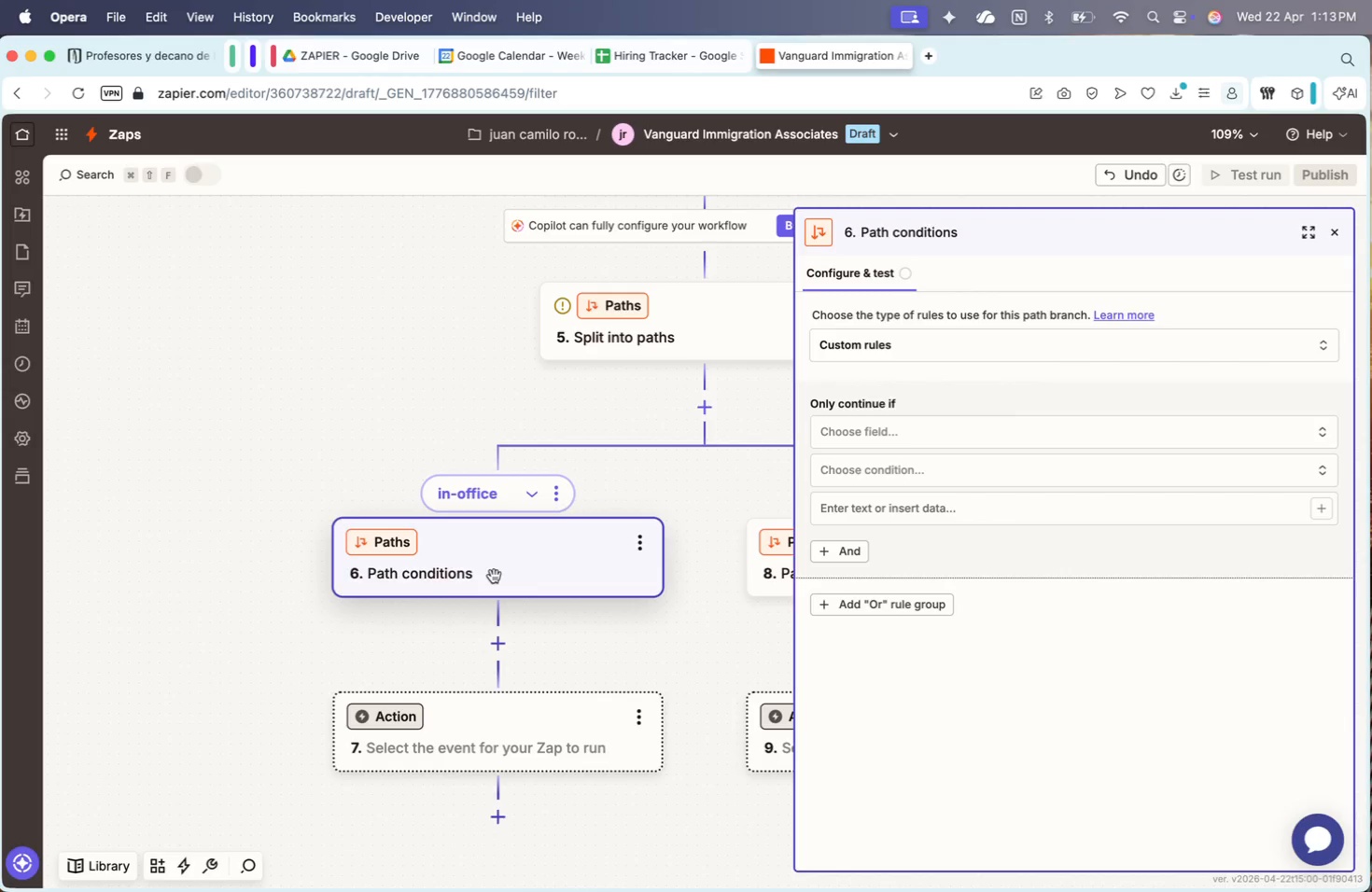 
double_click([855, 438])
 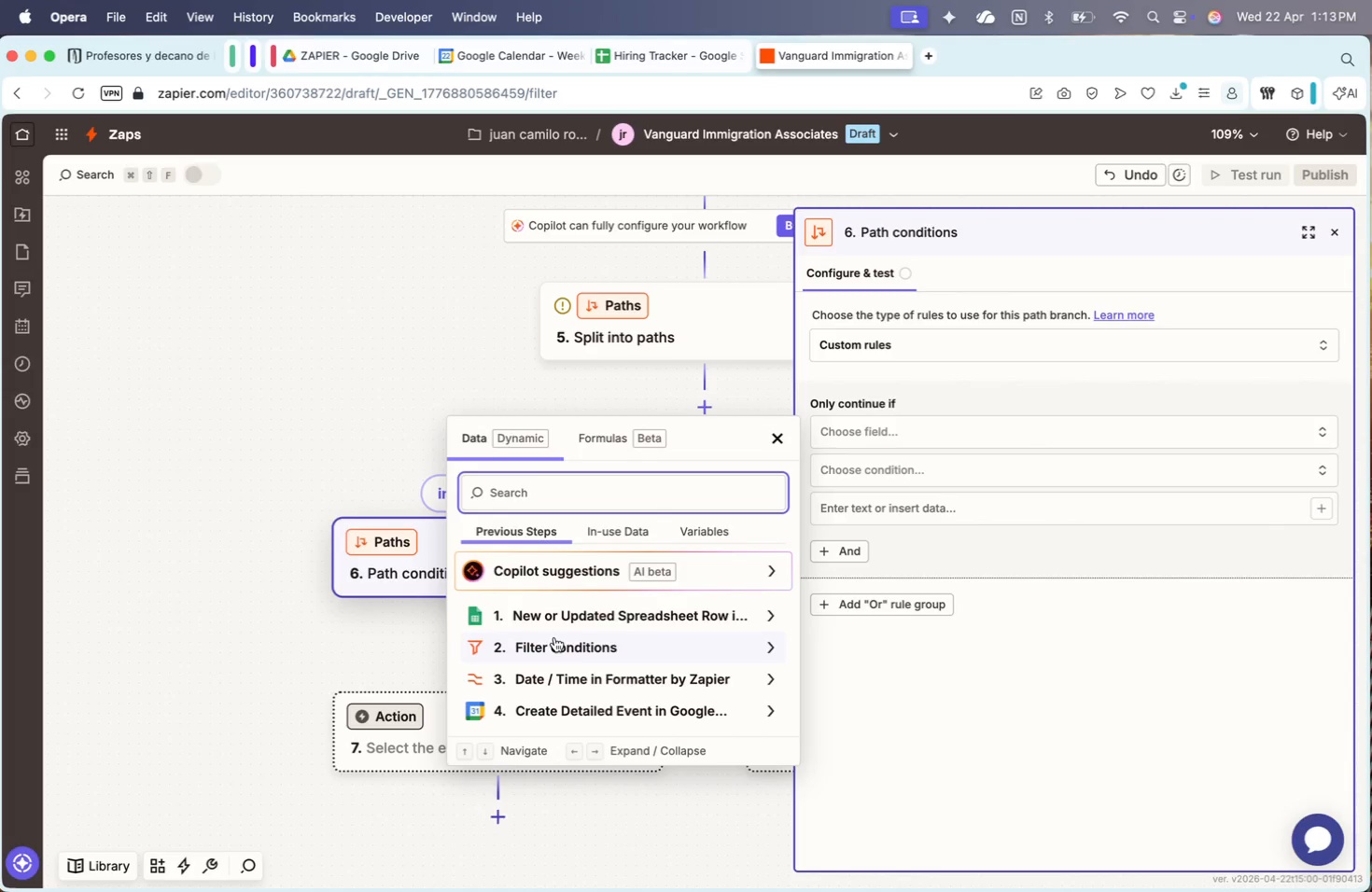 
left_click([581, 615])